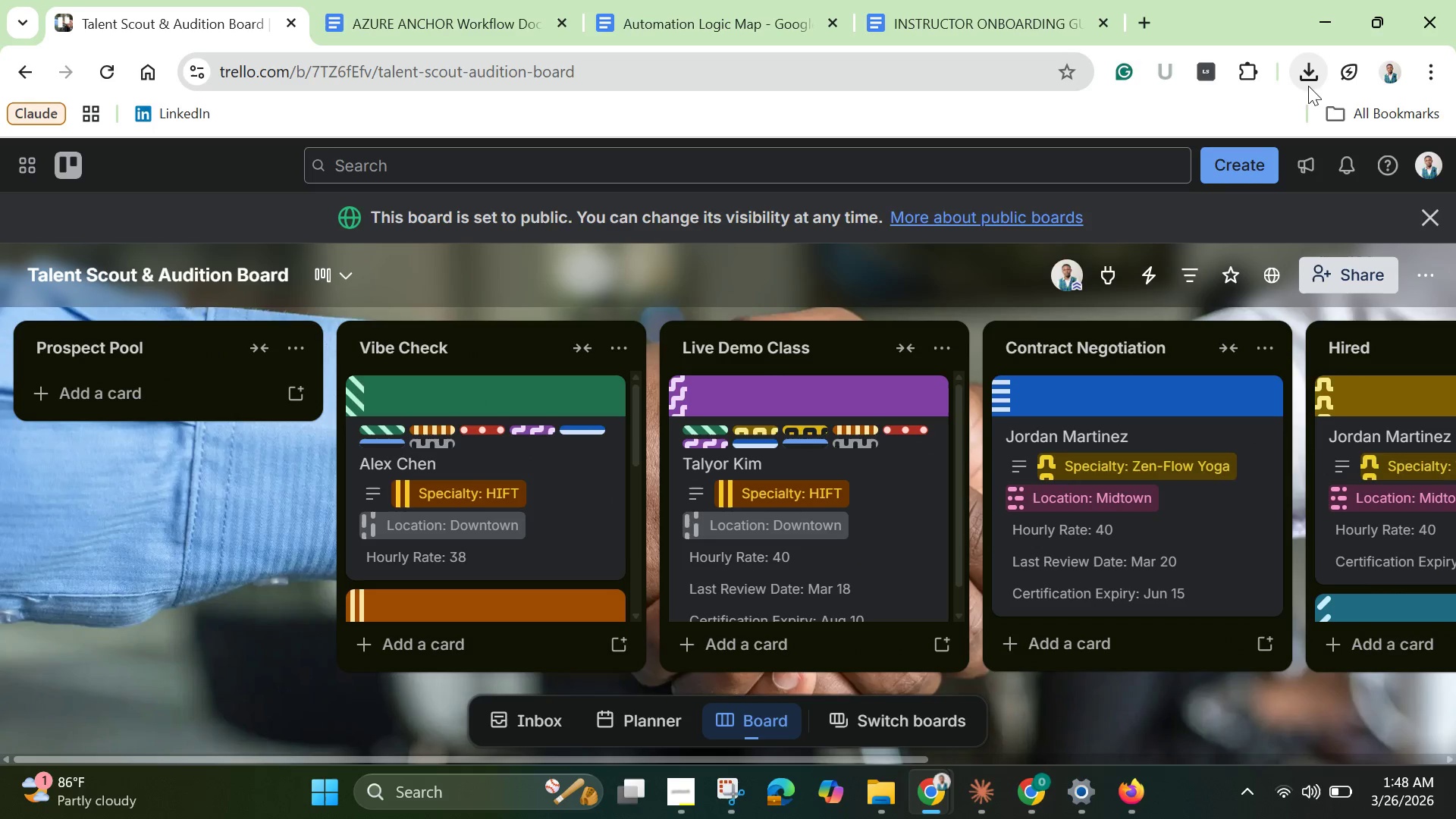 
left_click([1242, 69])
 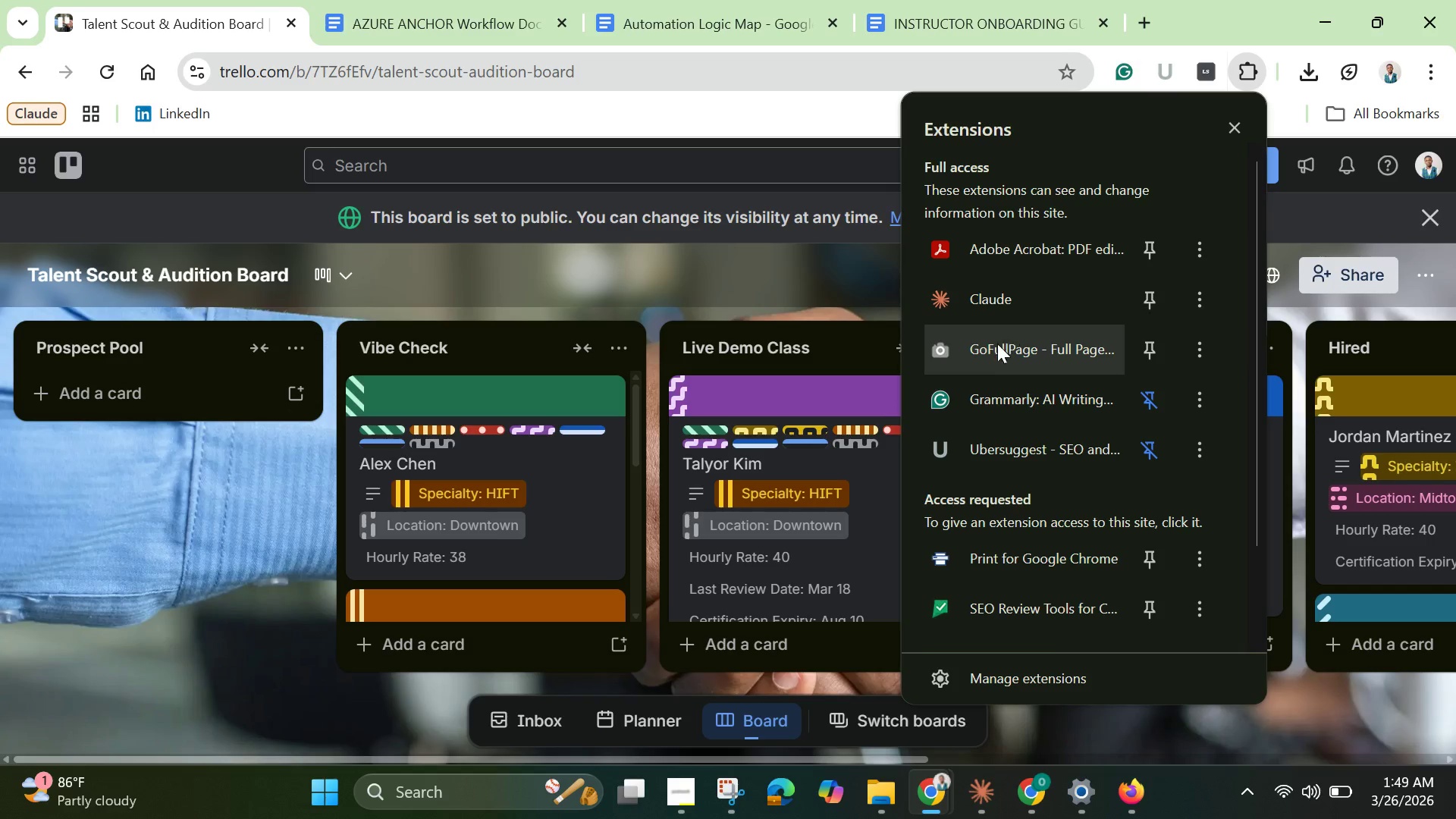 
left_click([994, 349])
 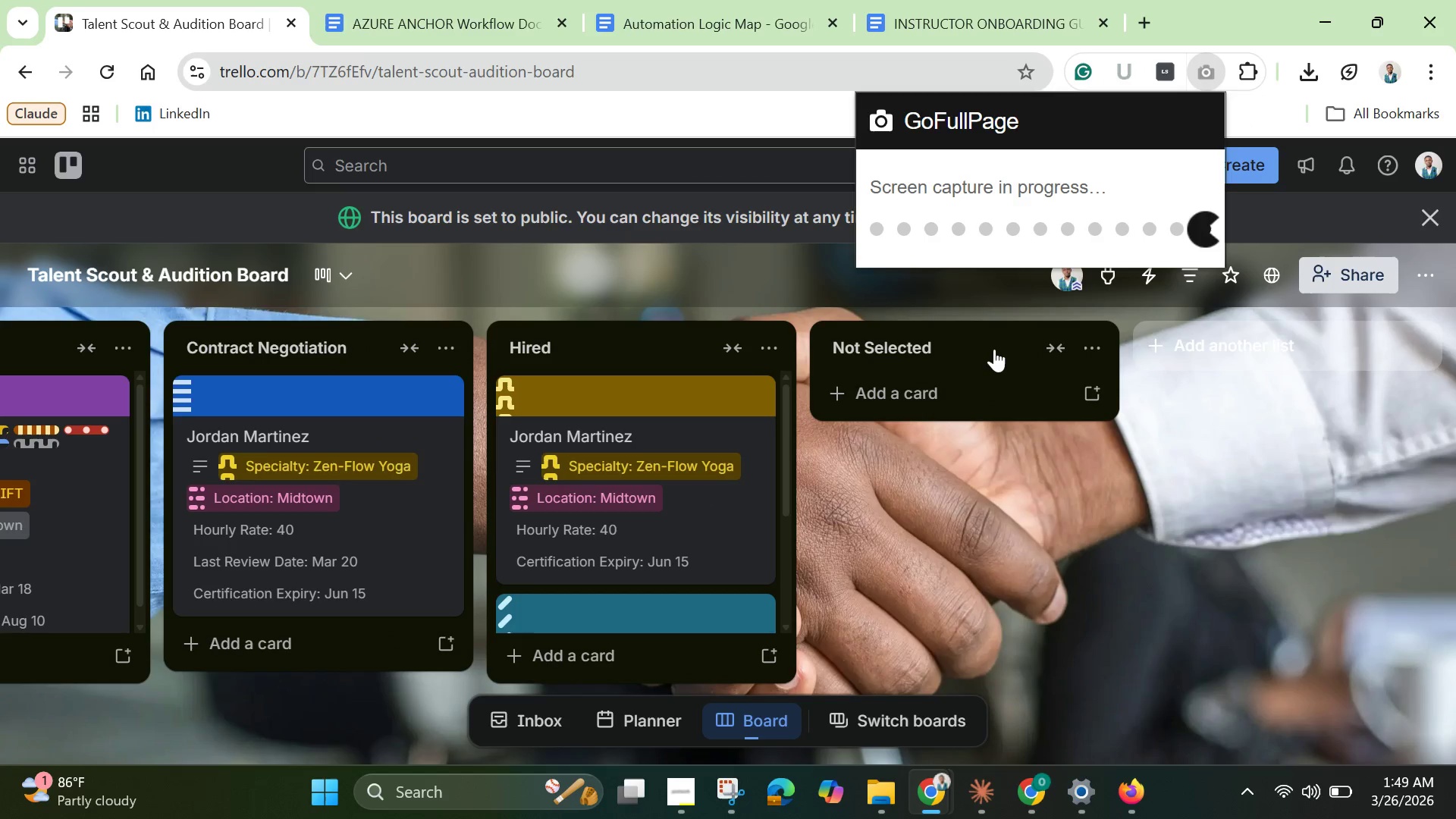 
wait(9.16)
 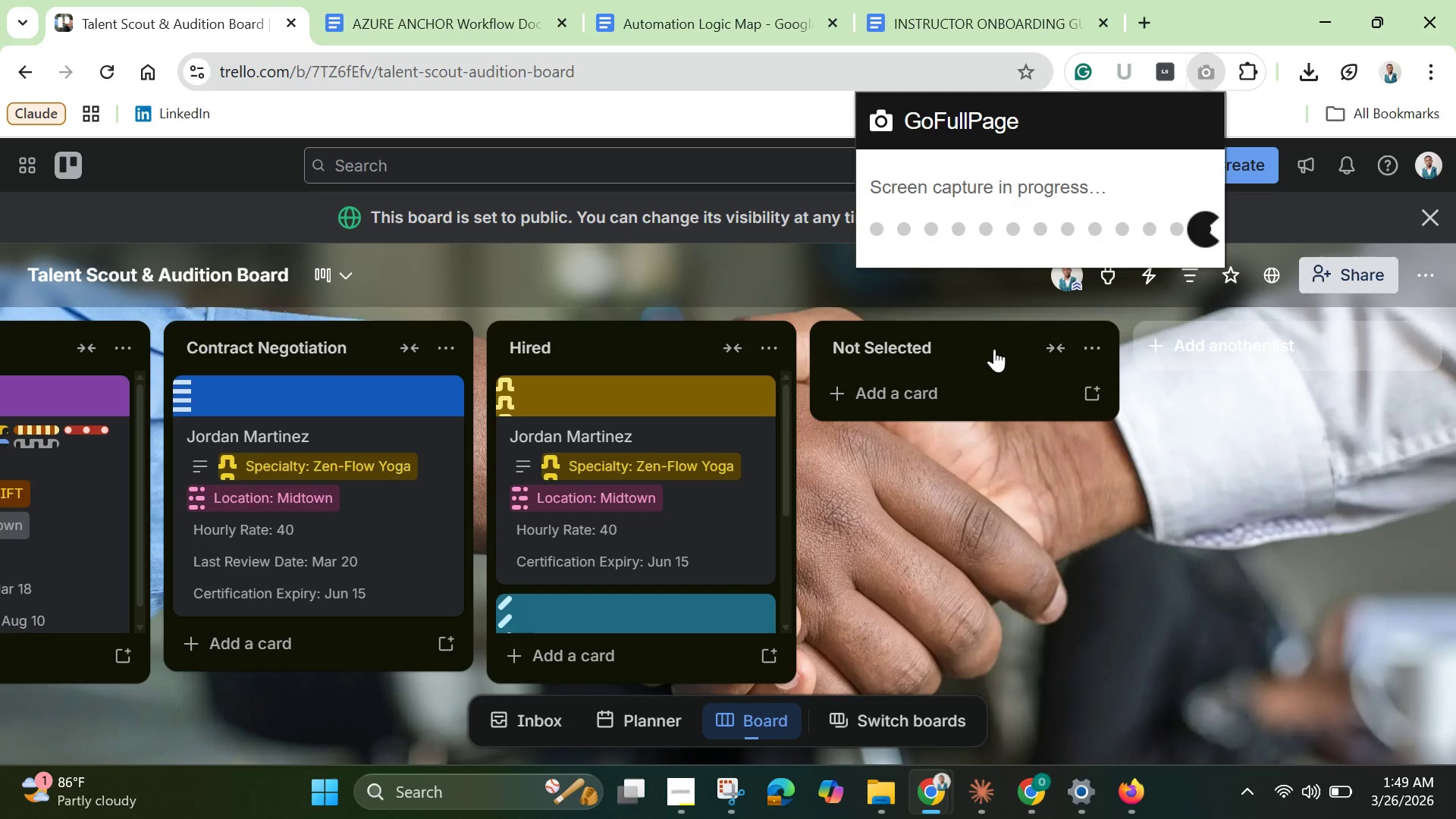 
right_click([509, 485])
 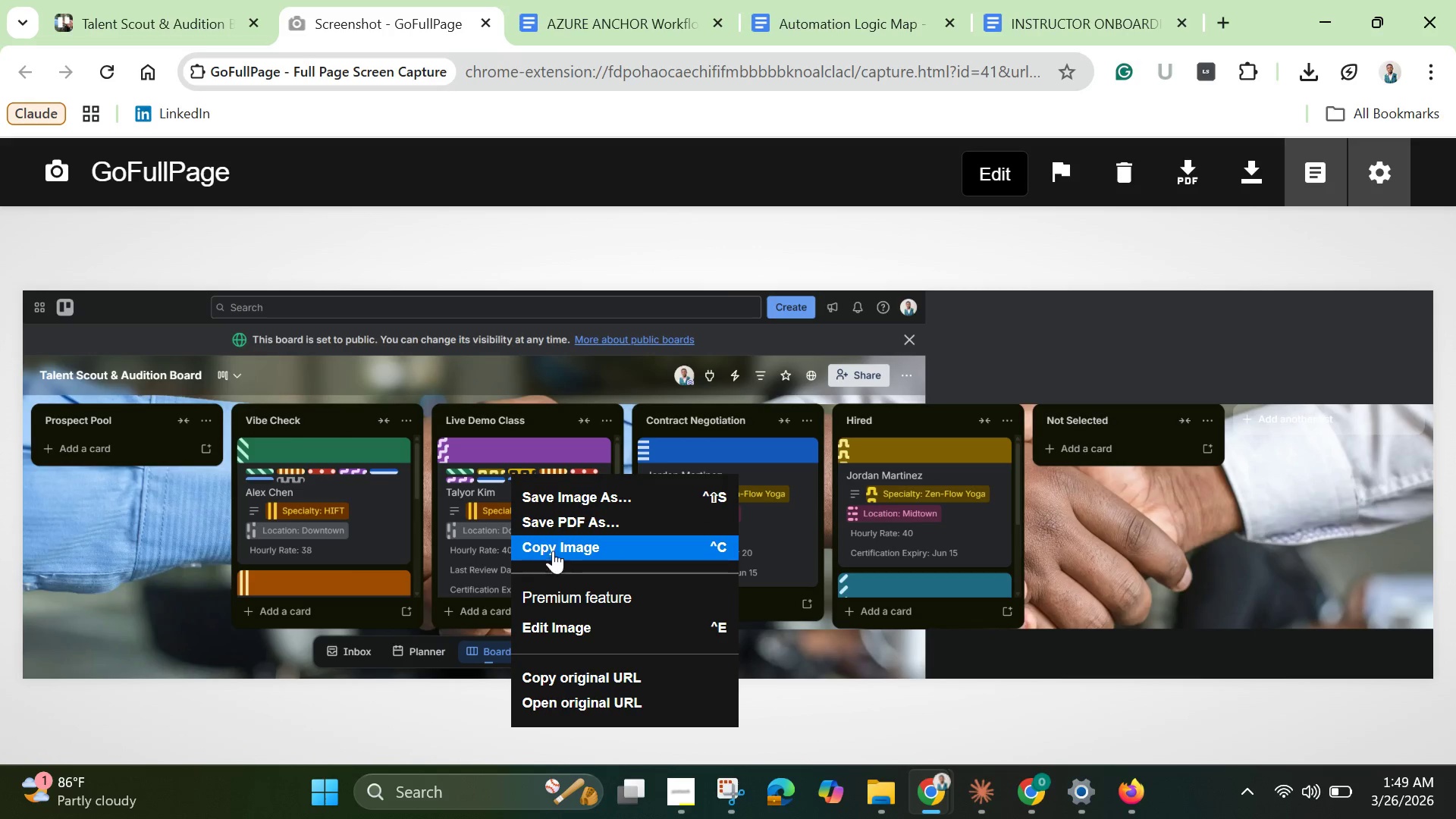 
left_click([554, 546])
 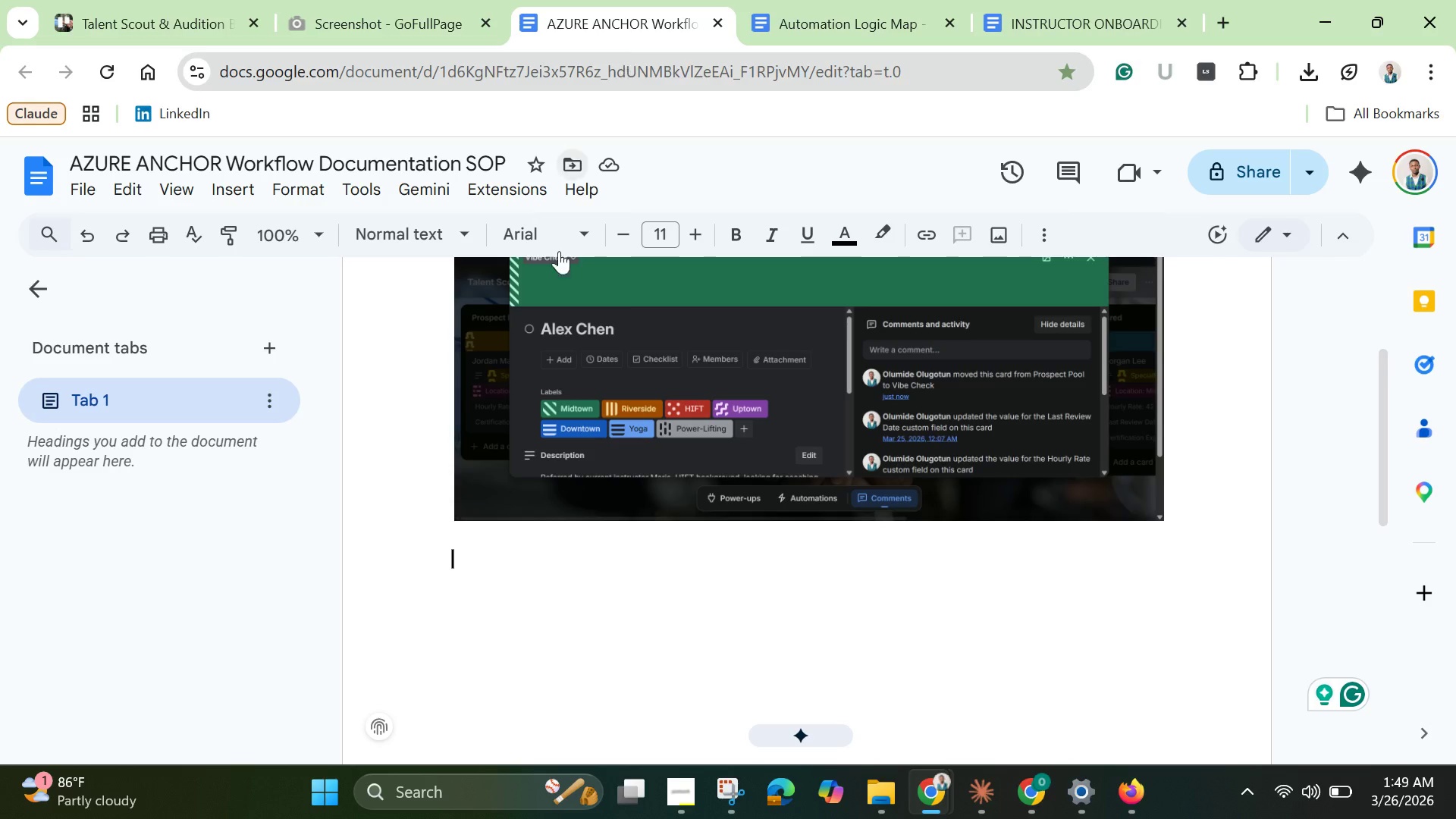 
wait(5.84)
 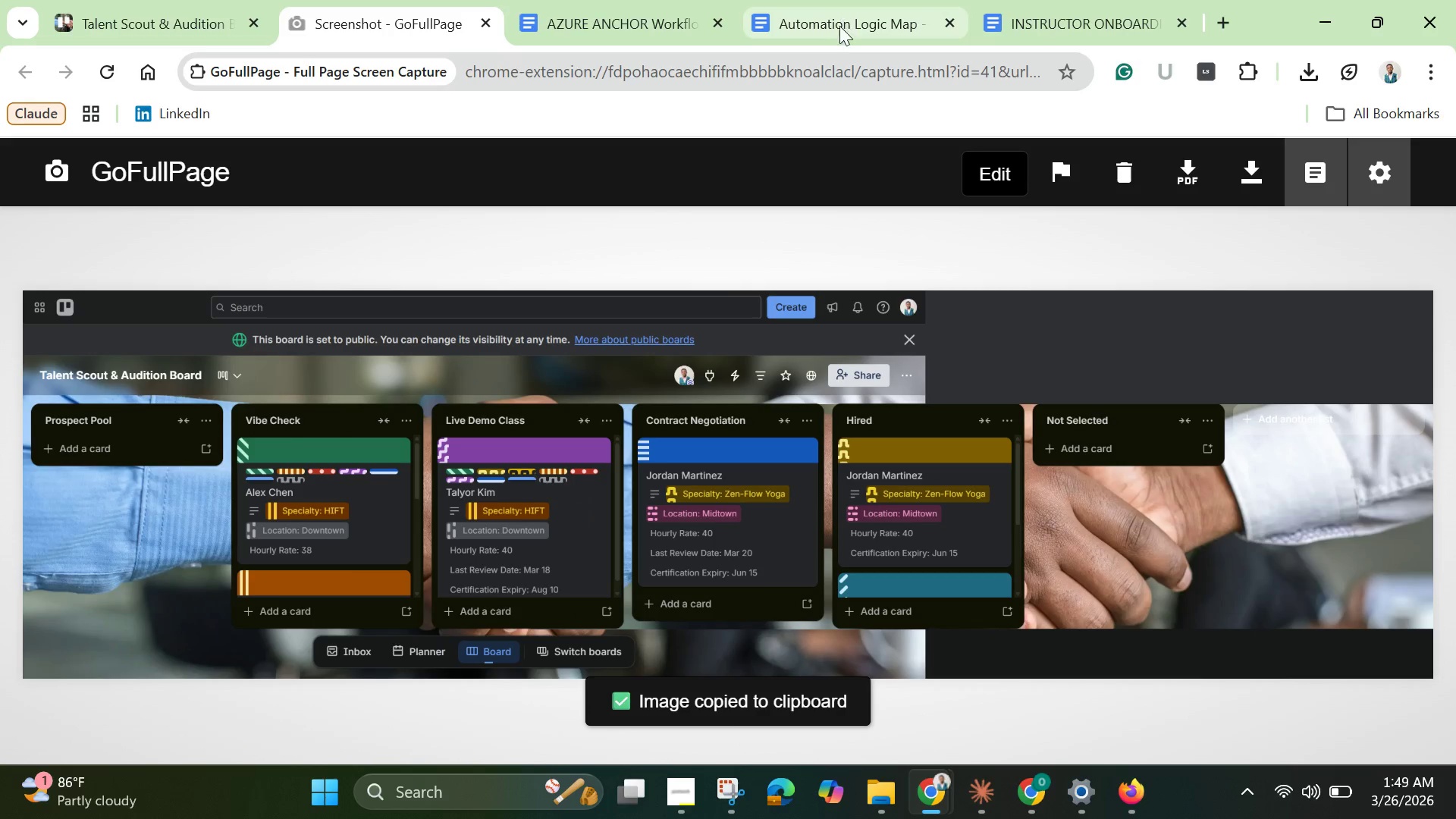 
key(Control+V)
 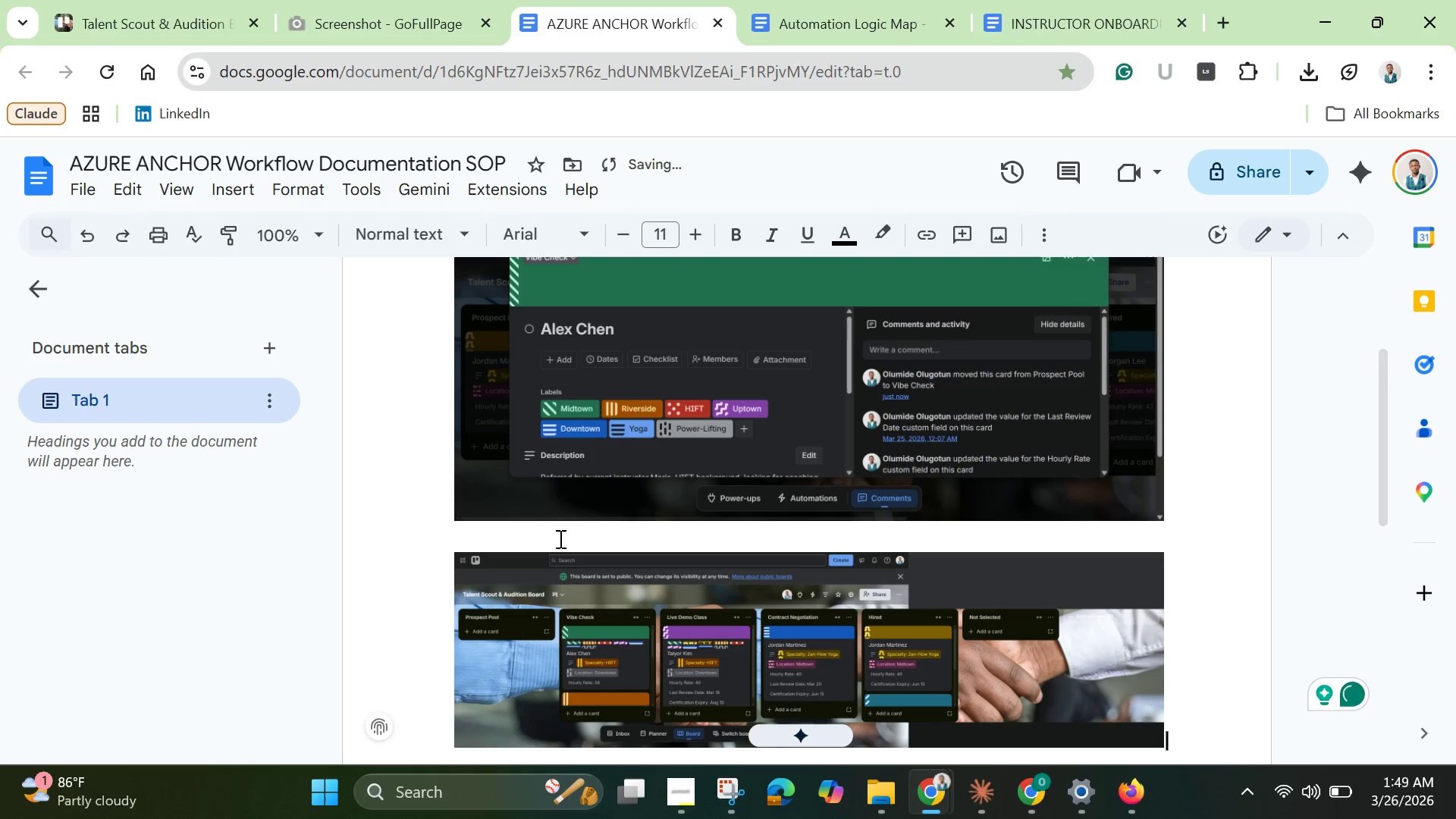 
key(Enter)
 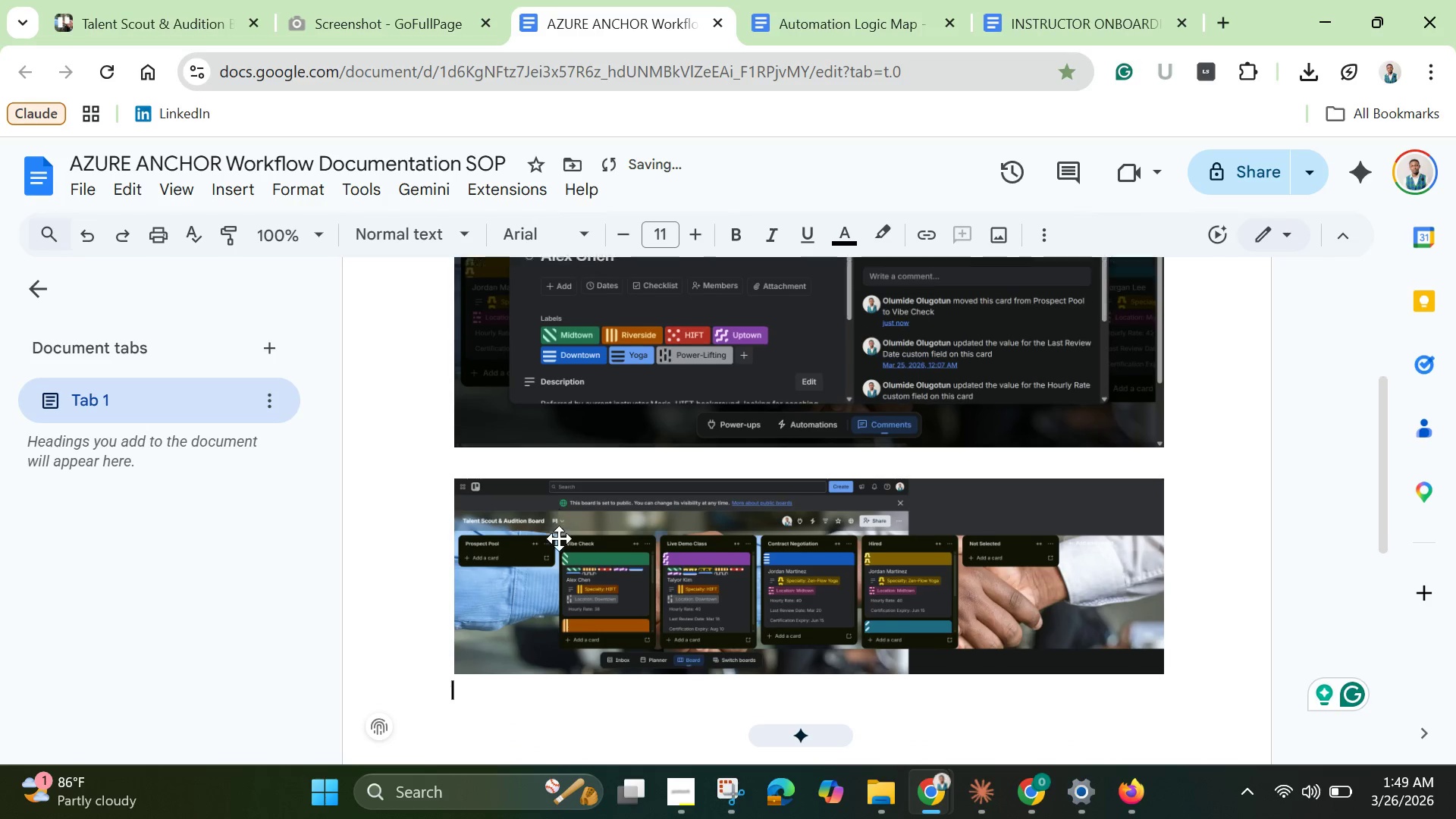 
key(Enter)
 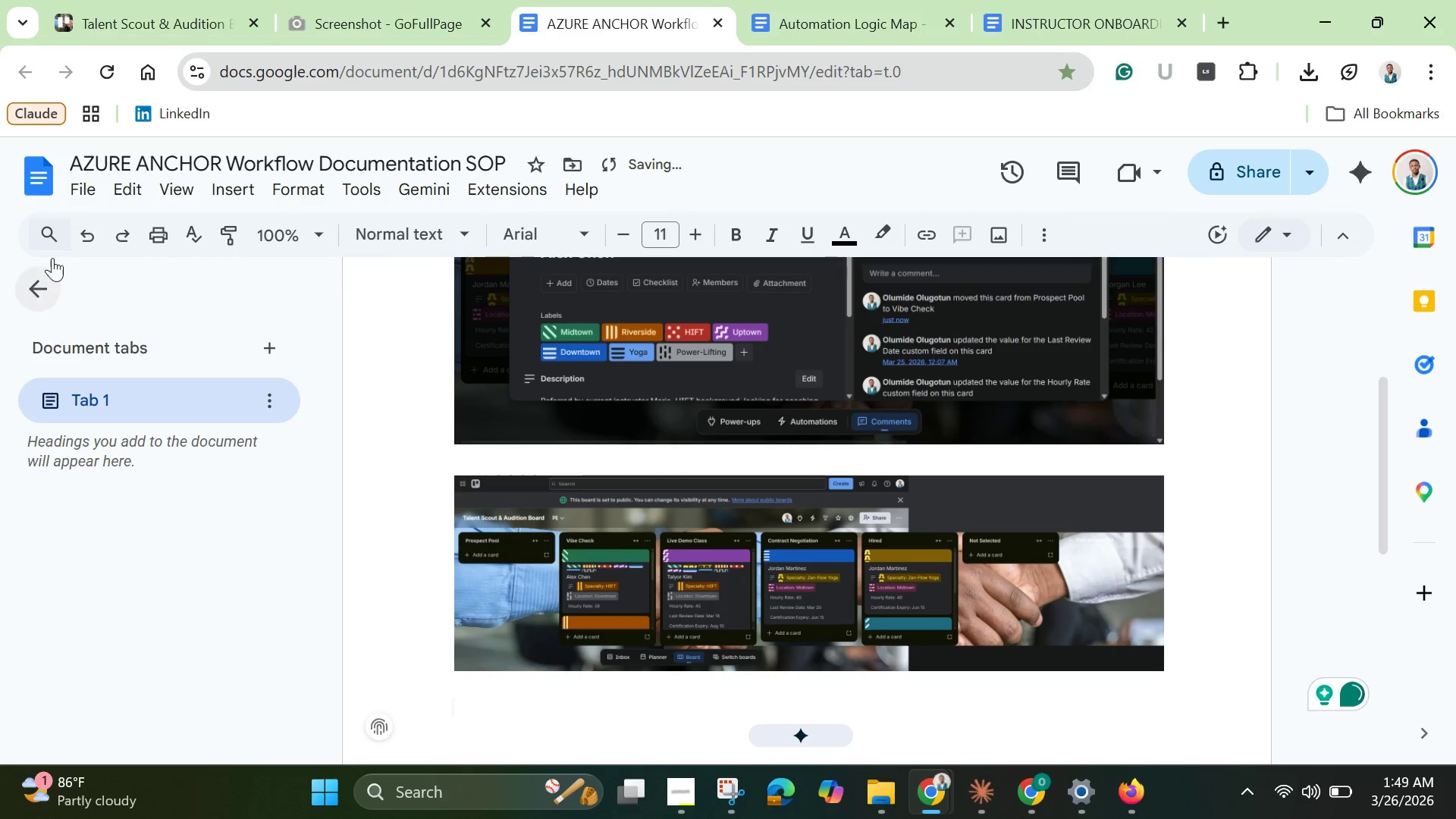 
left_click([128, 18])
 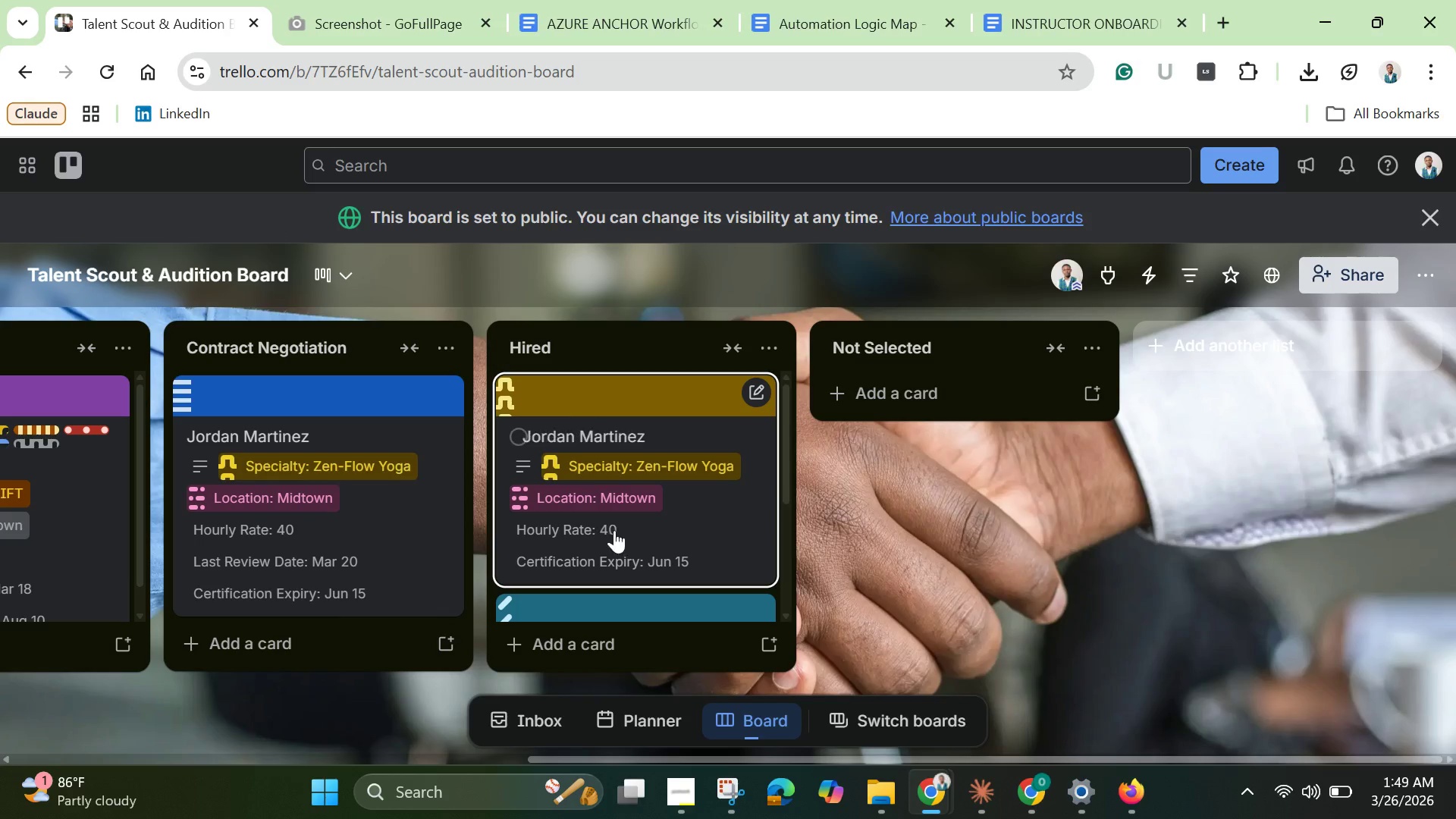 
scroll: coordinate [672, 518], scroll_direction: down, amount: 3.0
 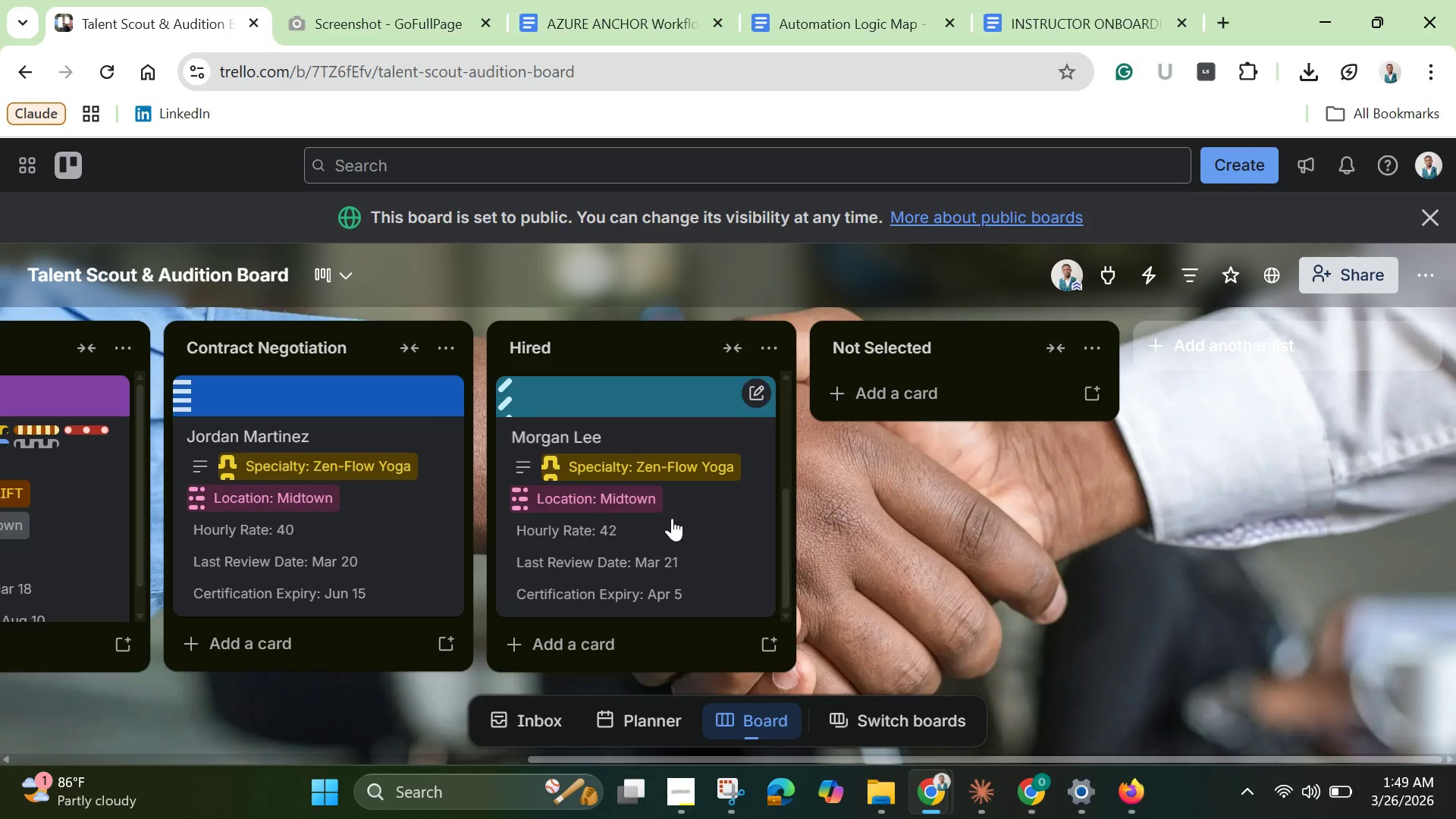 
scroll: coordinate [672, 518], scroll_direction: up, amount: 2.0
 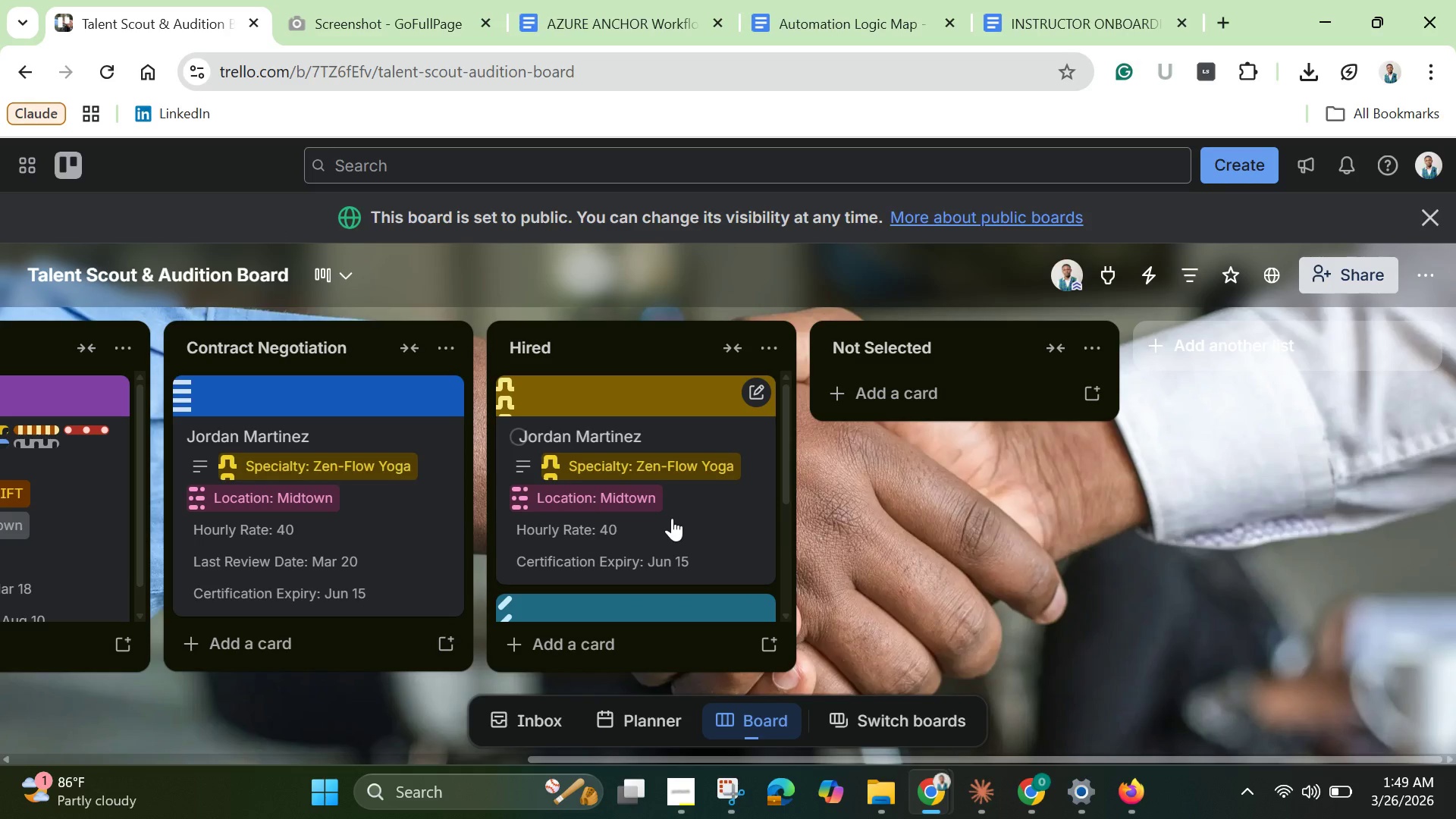 
scroll: coordinate [672, 518], scroll_direction: down, amount: 1.0
 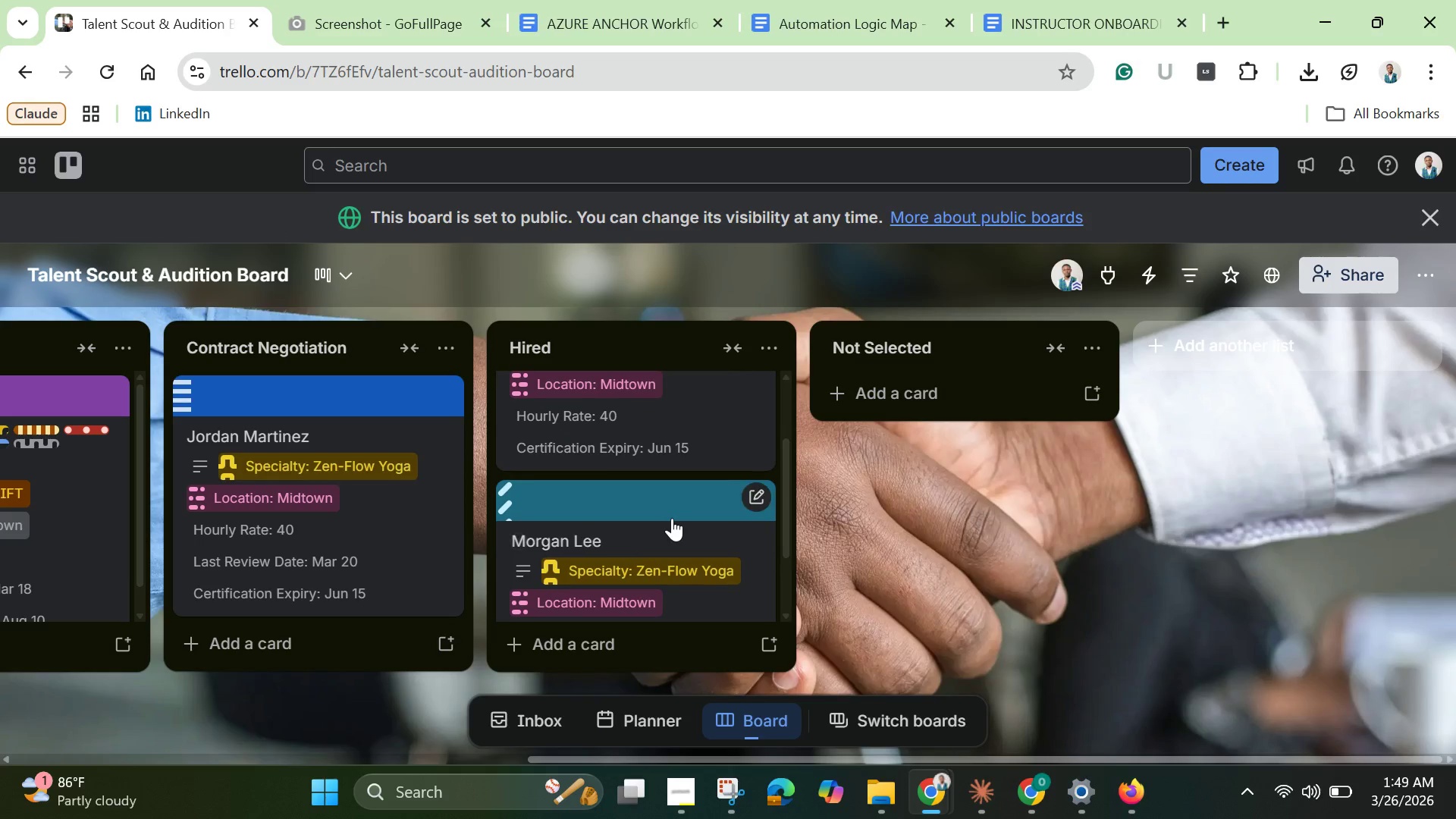 
scroll: coordinate [672, 518], scroll_direction: none, amount: 0.0
 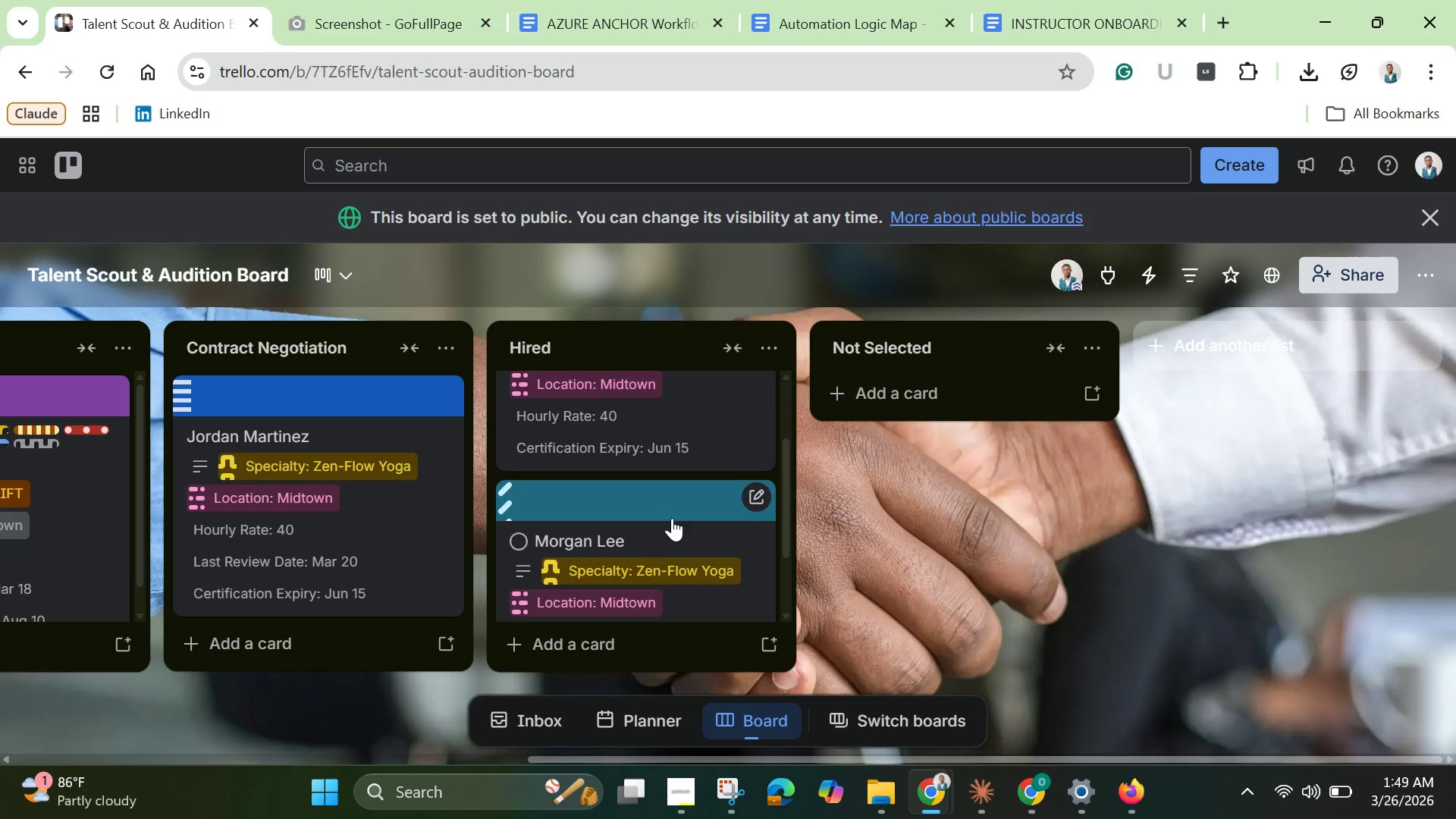 
scroll: coordinate [672, 518], scroll_direction: down, amount: 2.0
 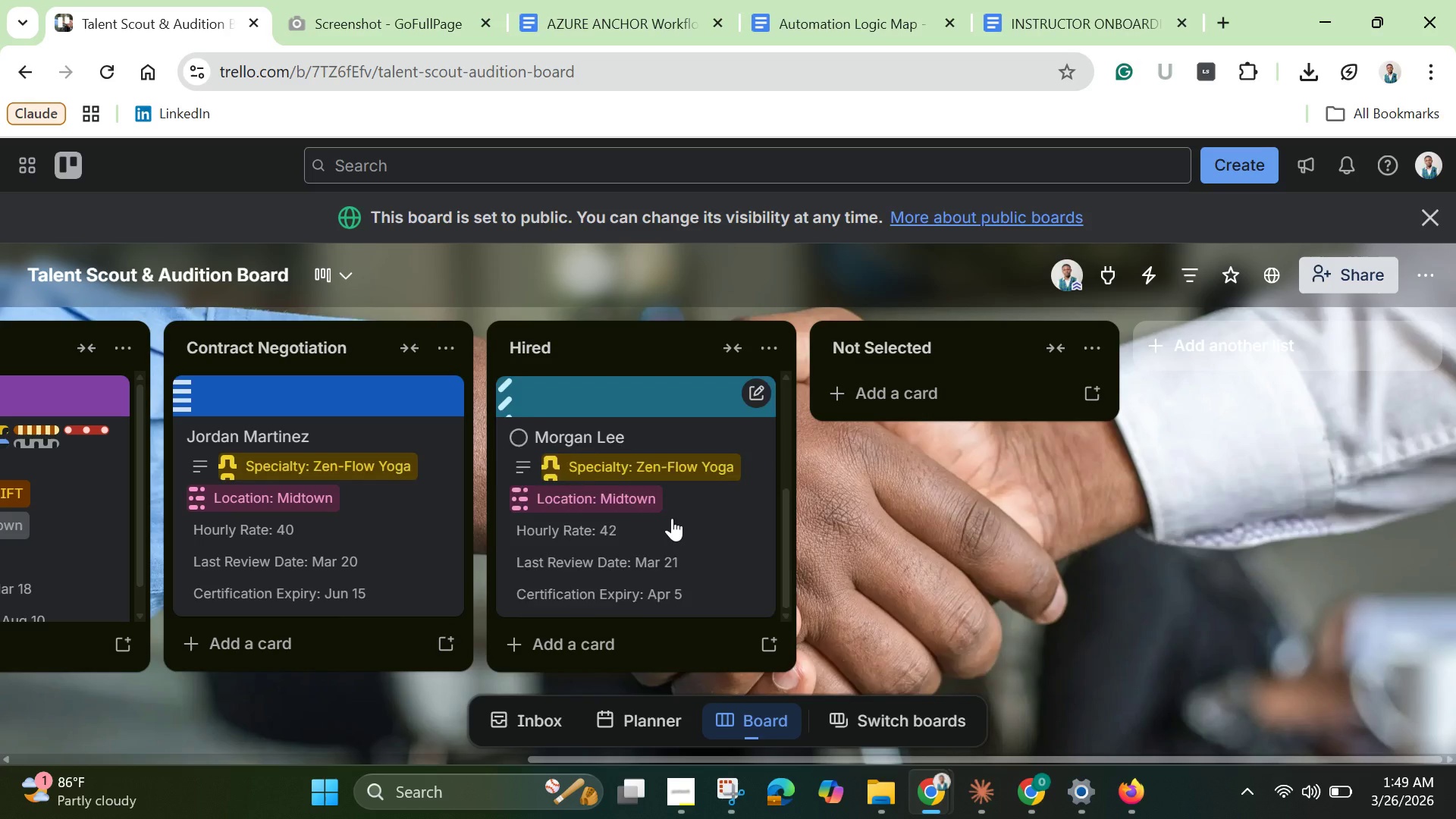 
scroll: coordinate [672, 518], scroll_direction: up, amount: 1.0
 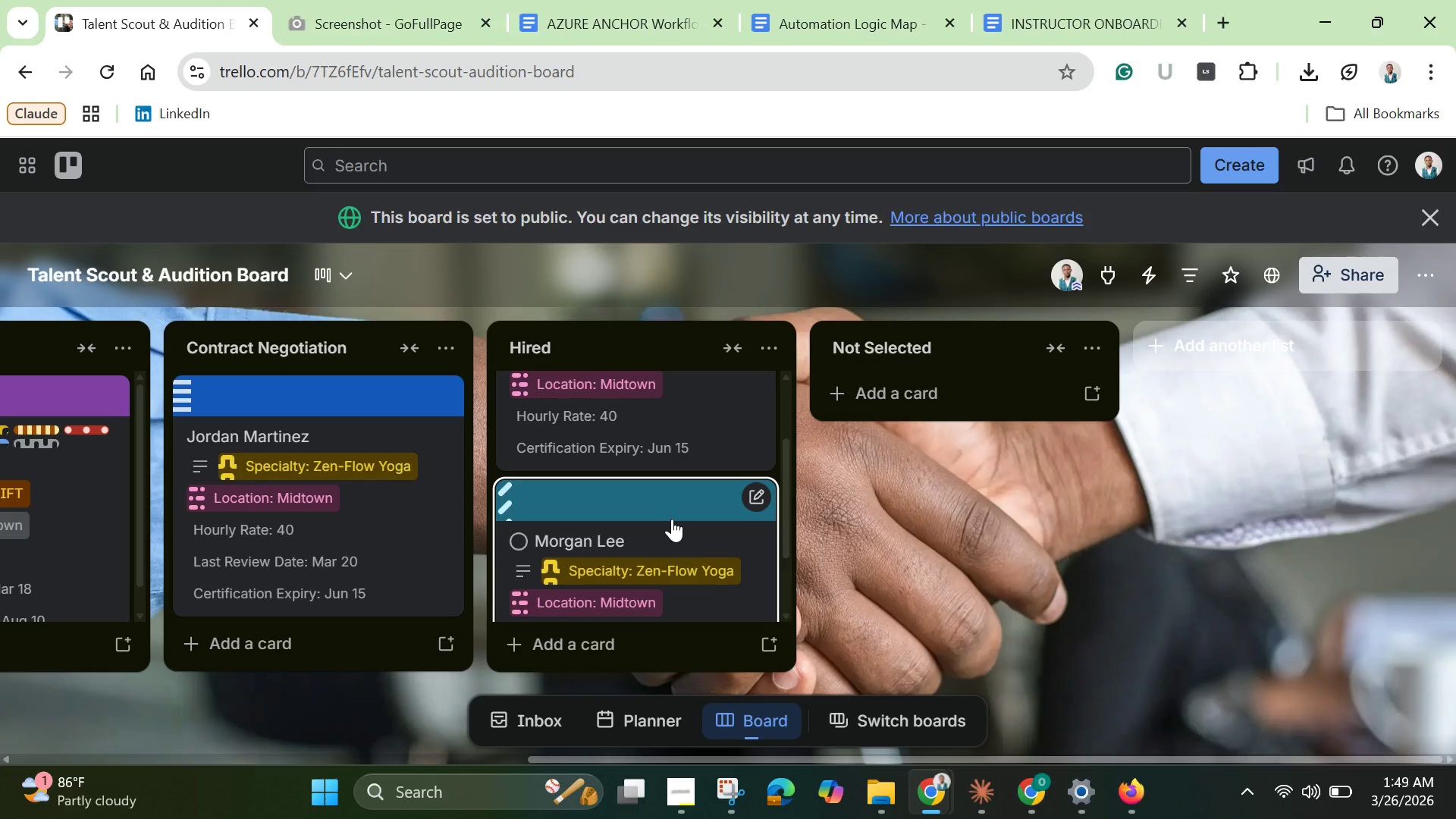 
scroll: coordinate [42, 532], scroll_direction: down, amount: 10.0
 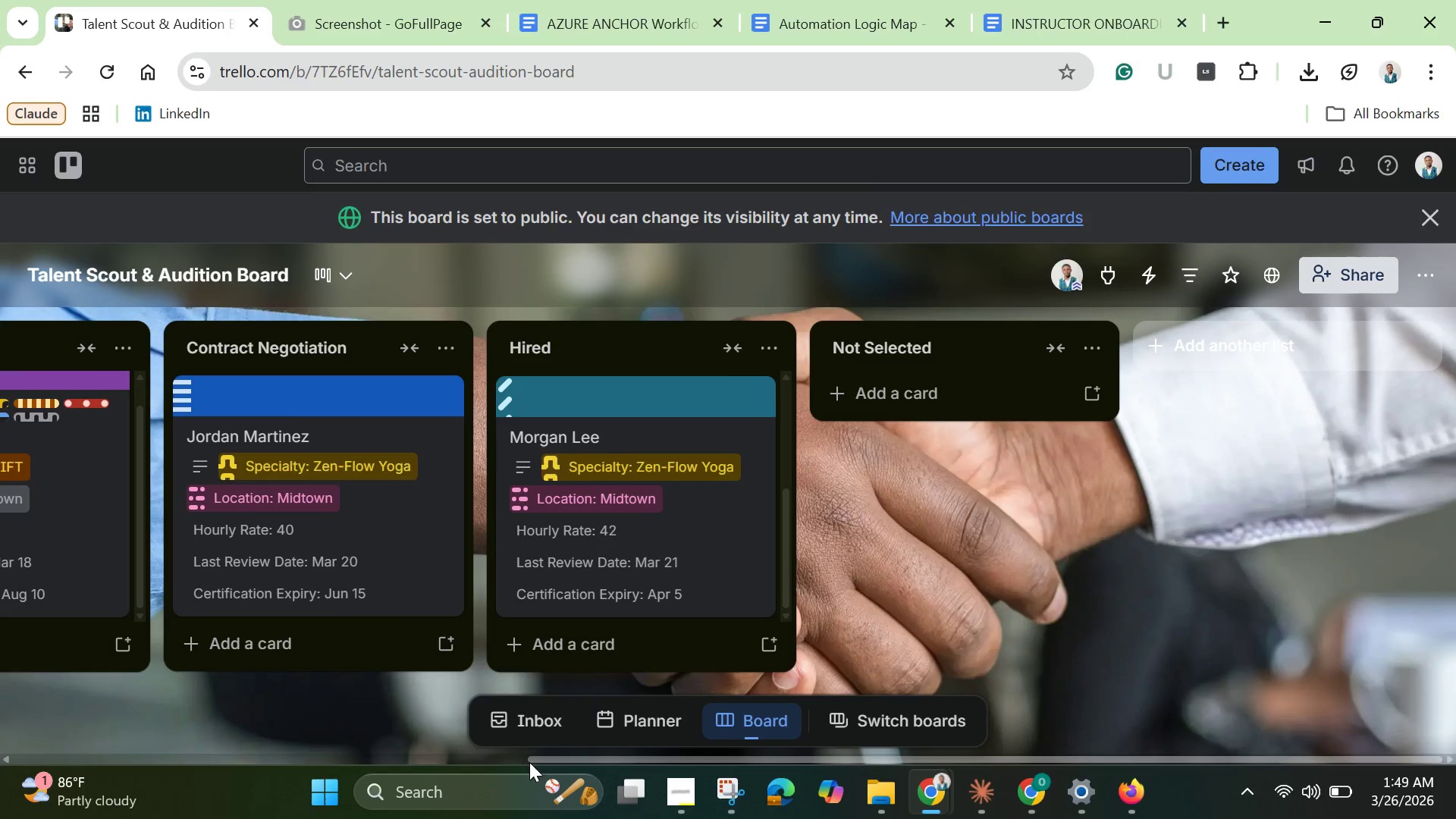 
left_click_drag(start_coordinate=[551, 764], to_coordinate=[148, 729])
 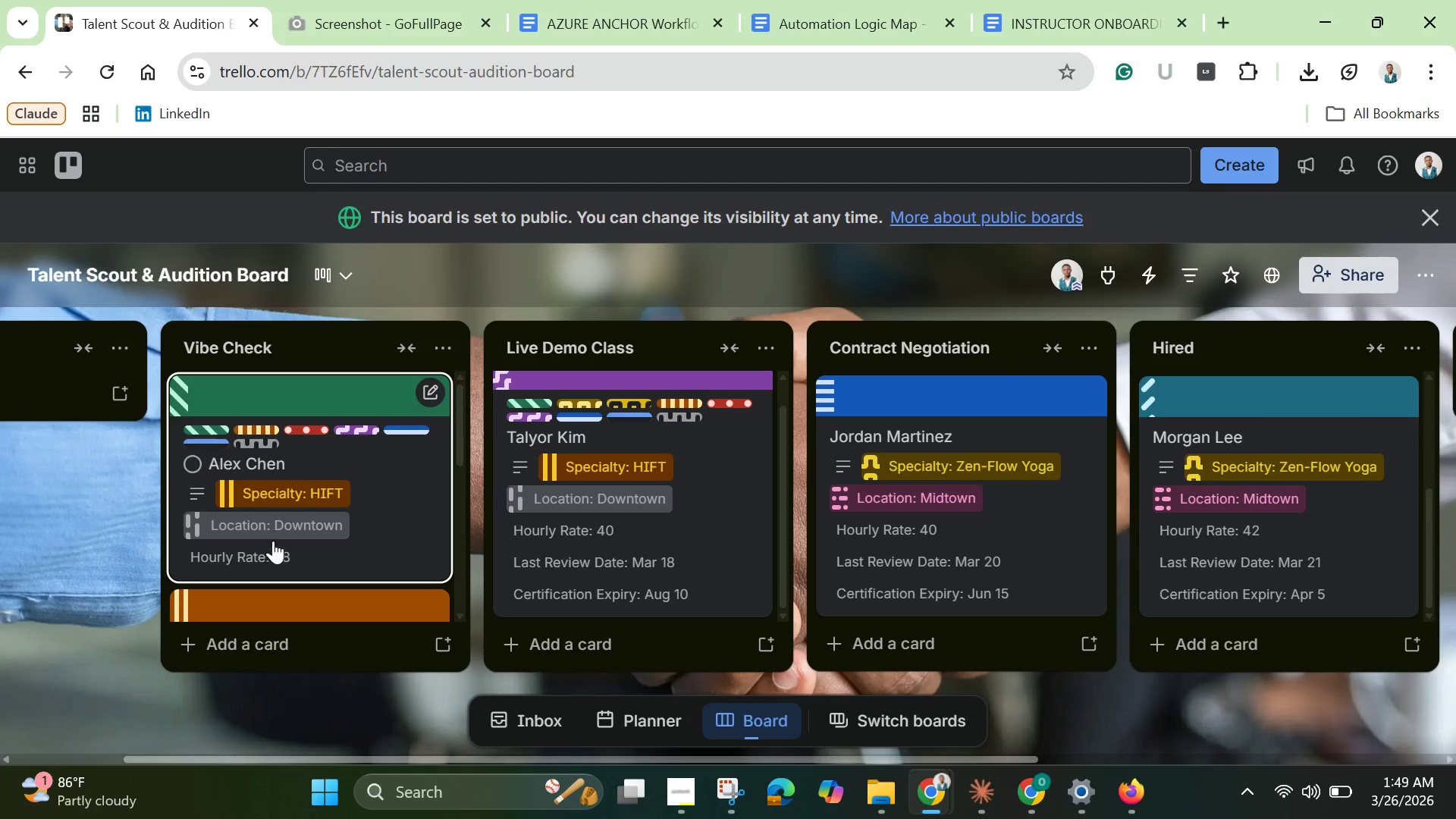 
scroll: coordinate [272, 544], scroll_direction: down, amount: 1.0
 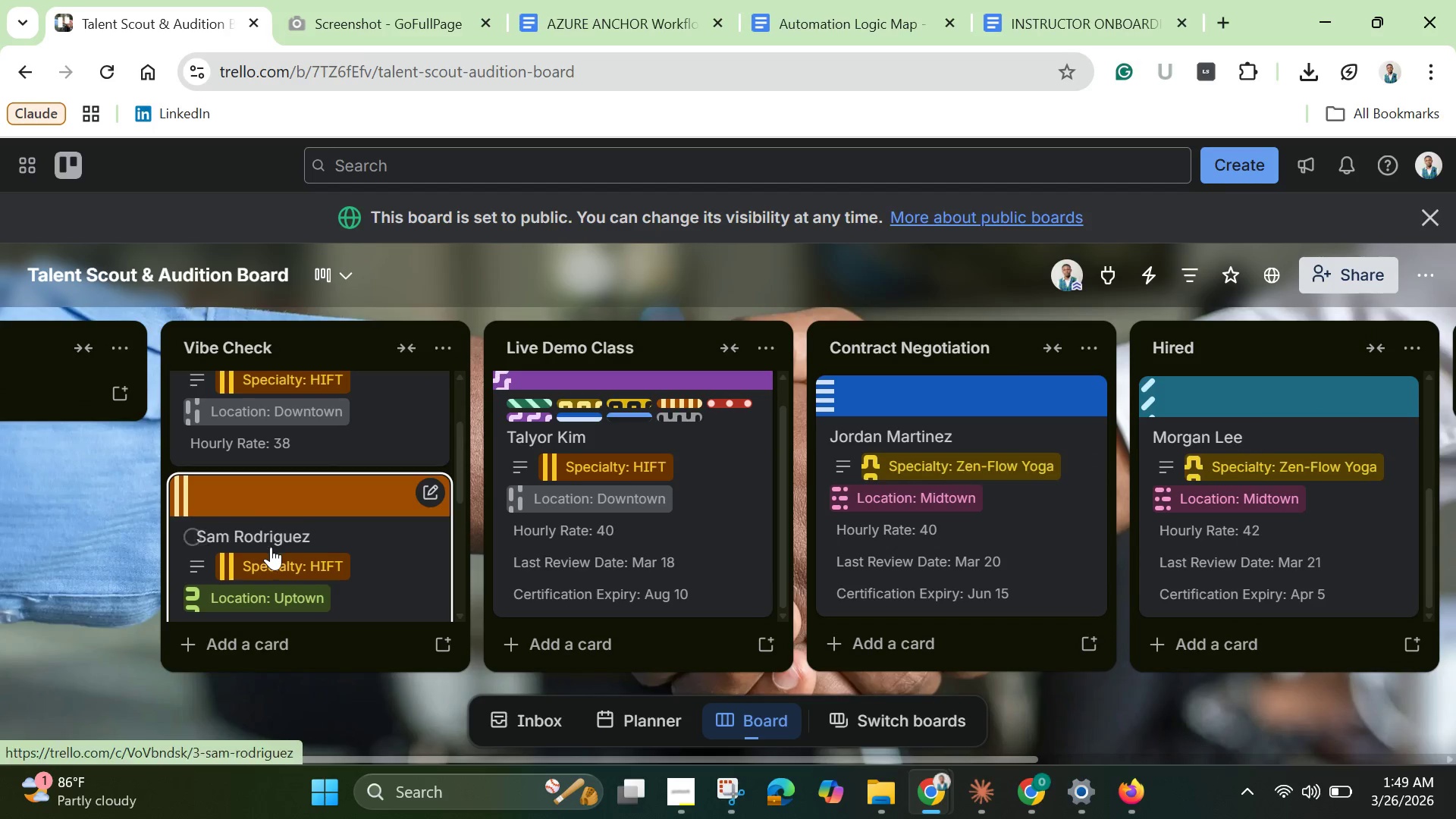 
scroll: coordinate [271, 548], scroll_direction: none, amount: 0.0
 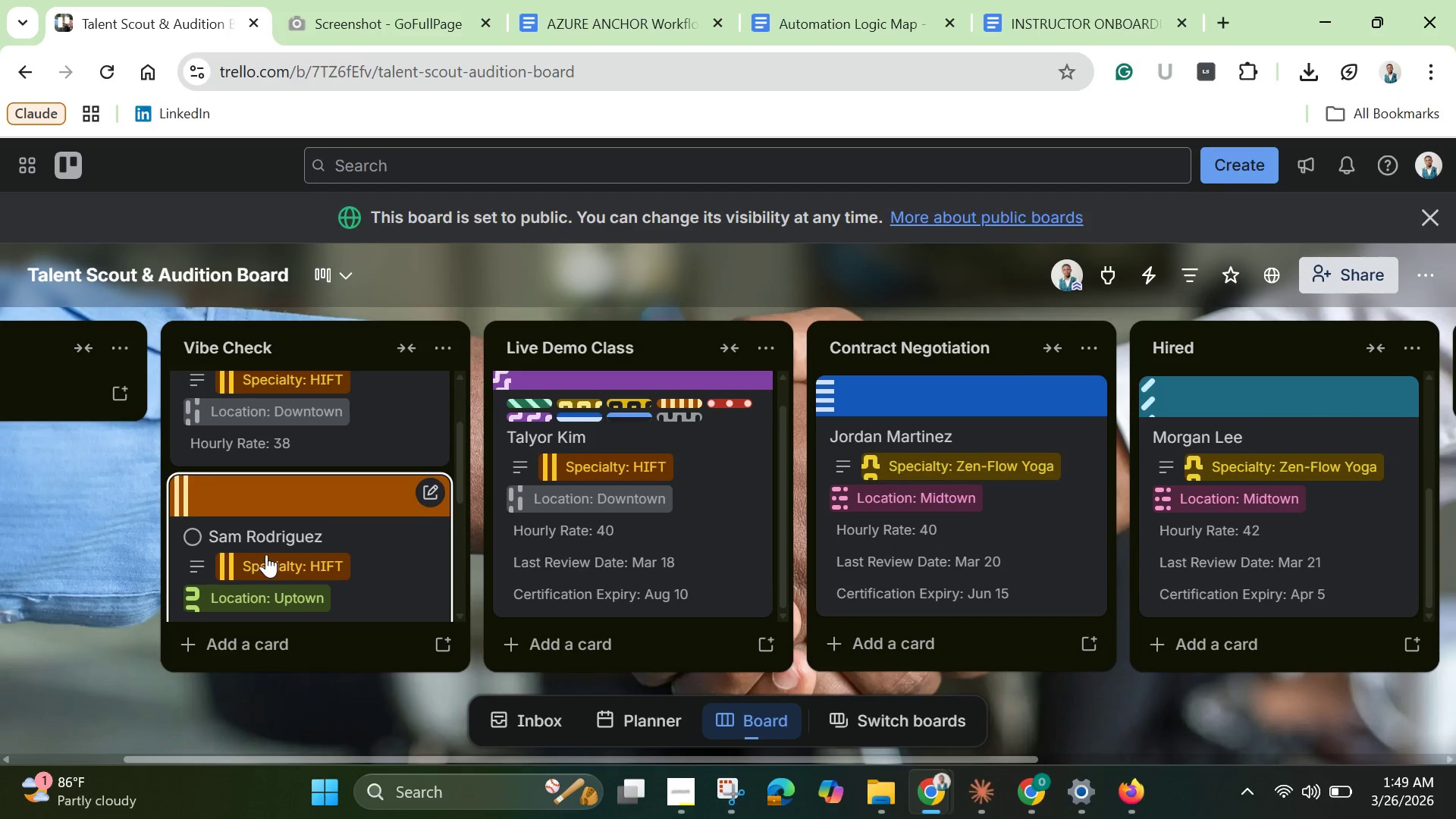 
scroll: coordinate [266, 557], scroll_direction: down, amount: 5.0
 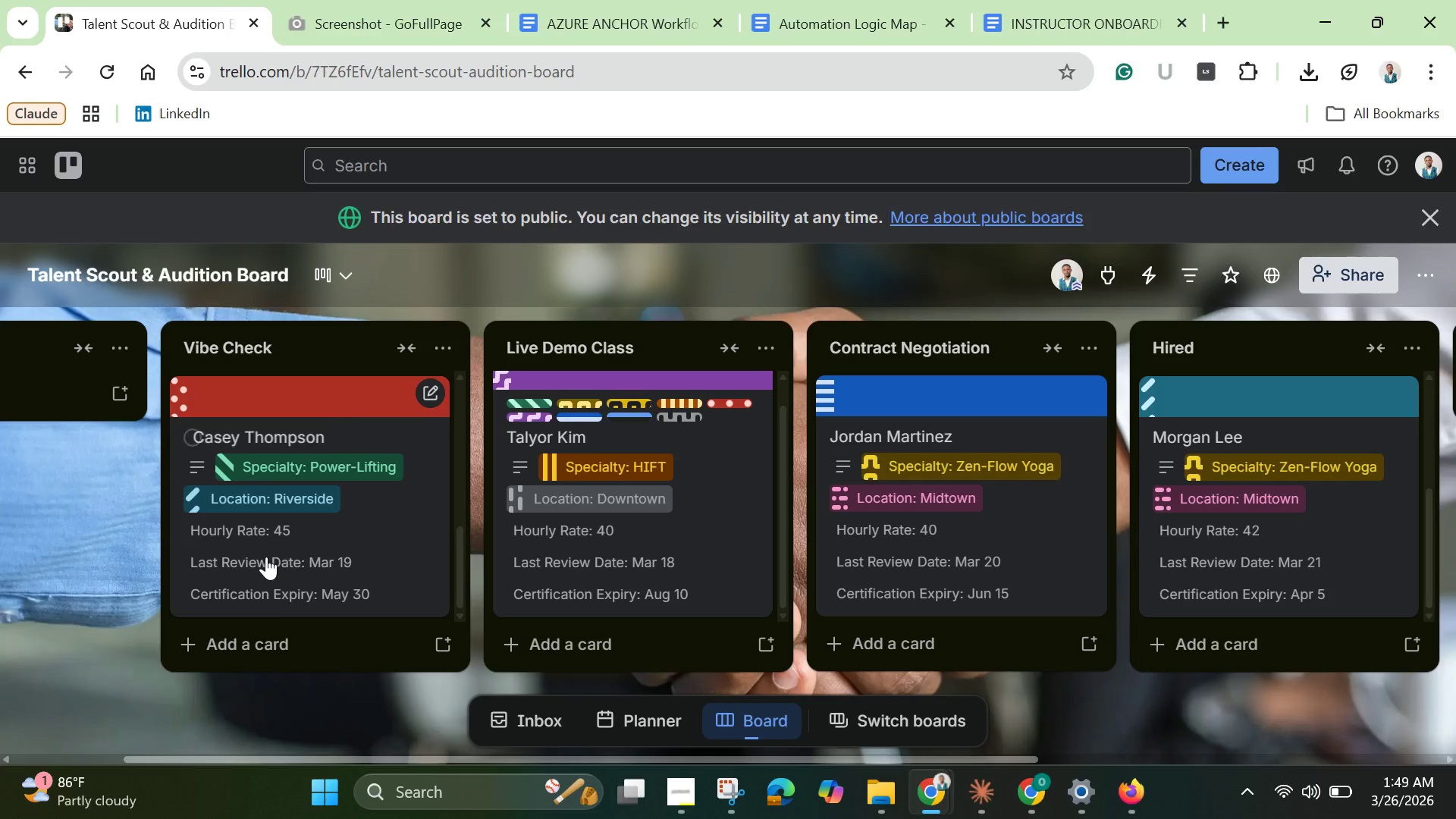 
scroll: coordinate [266, 557], scroll_direction: up, amount: 1.0
 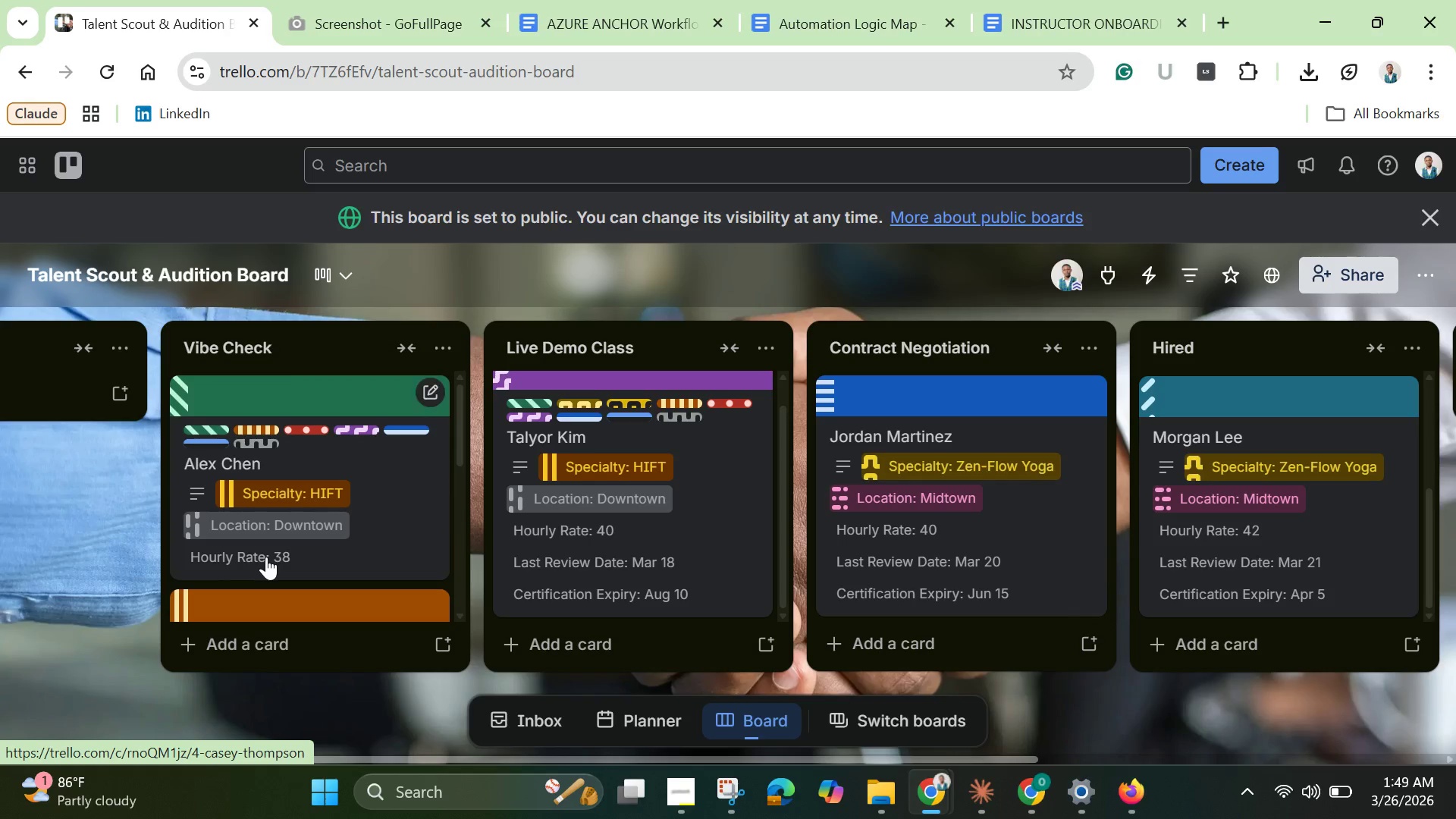 
scroll: coordinate [673, 581], scroll_direction: down, amount: 9.0
 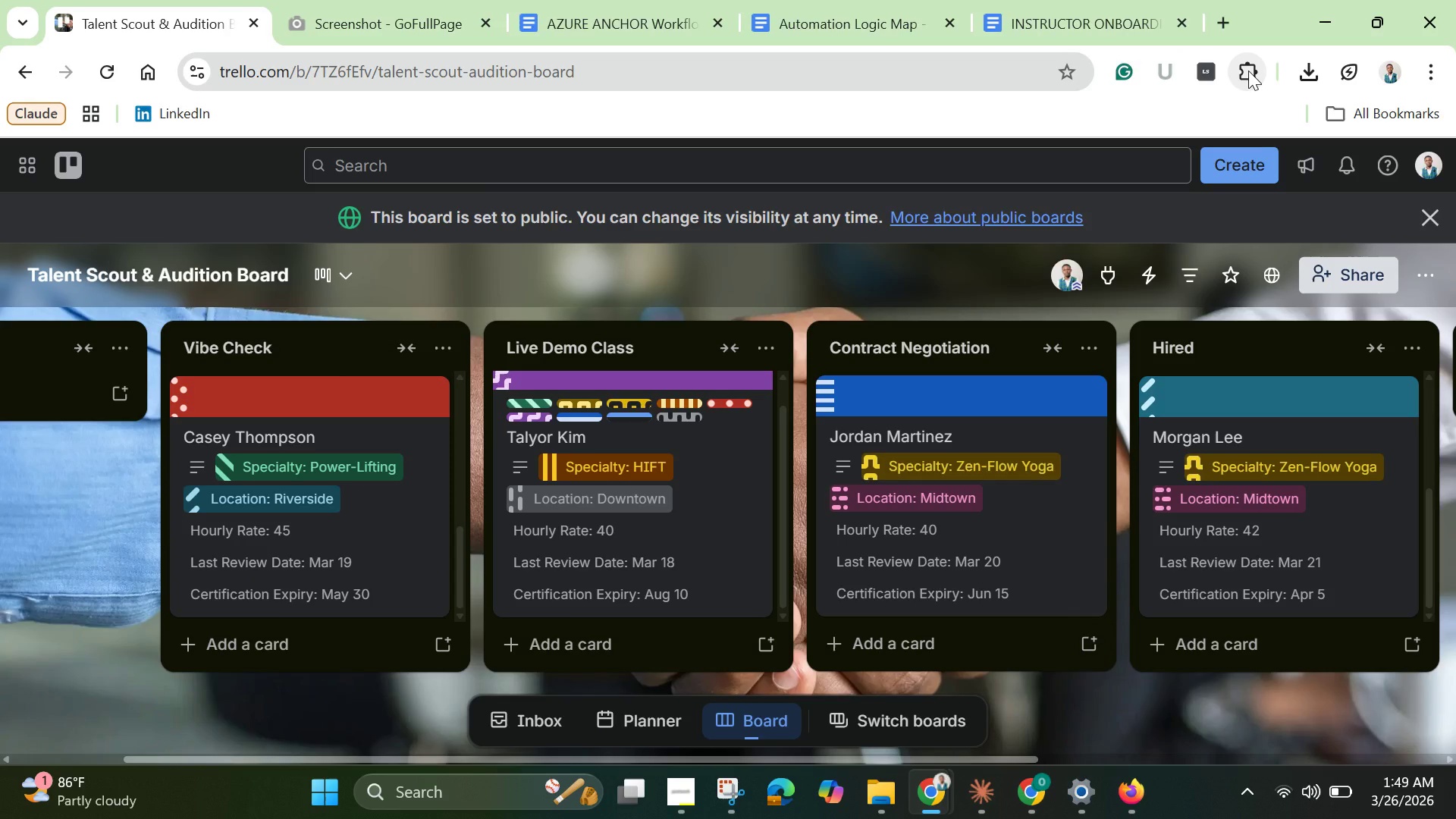 
left_click([1248, 71])
 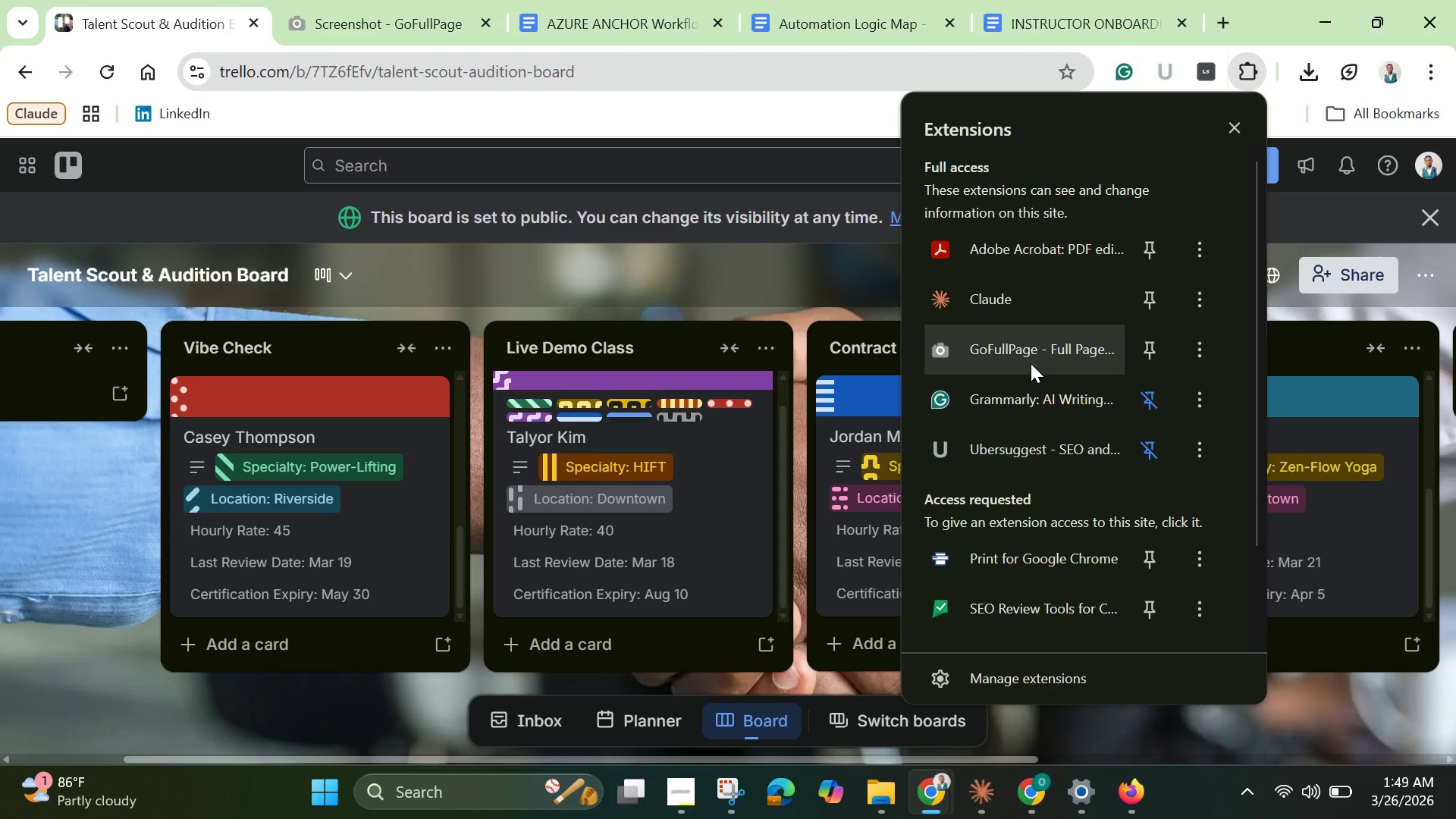 
left_click([1031, 363])
 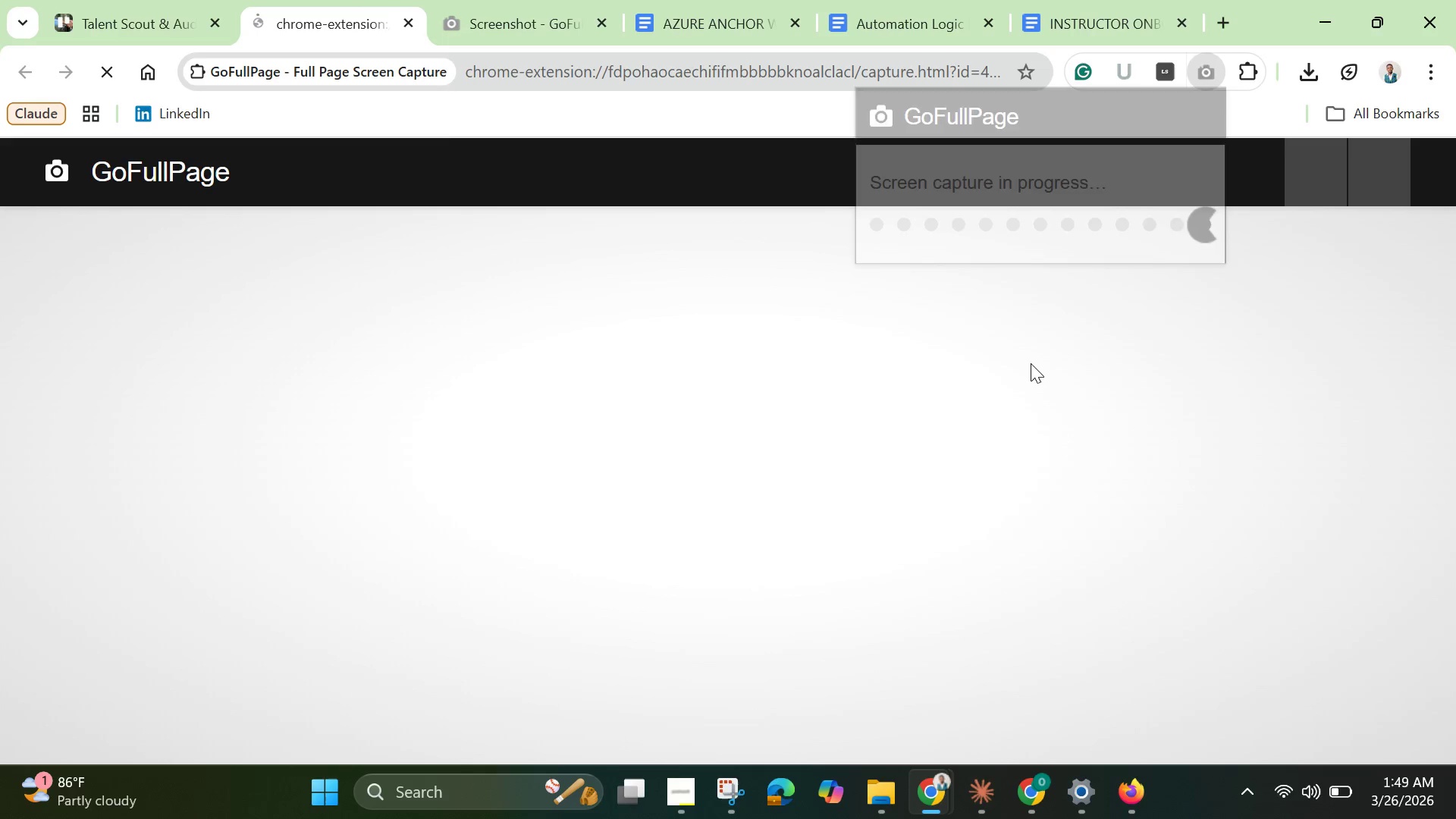 
wait(5.92)
 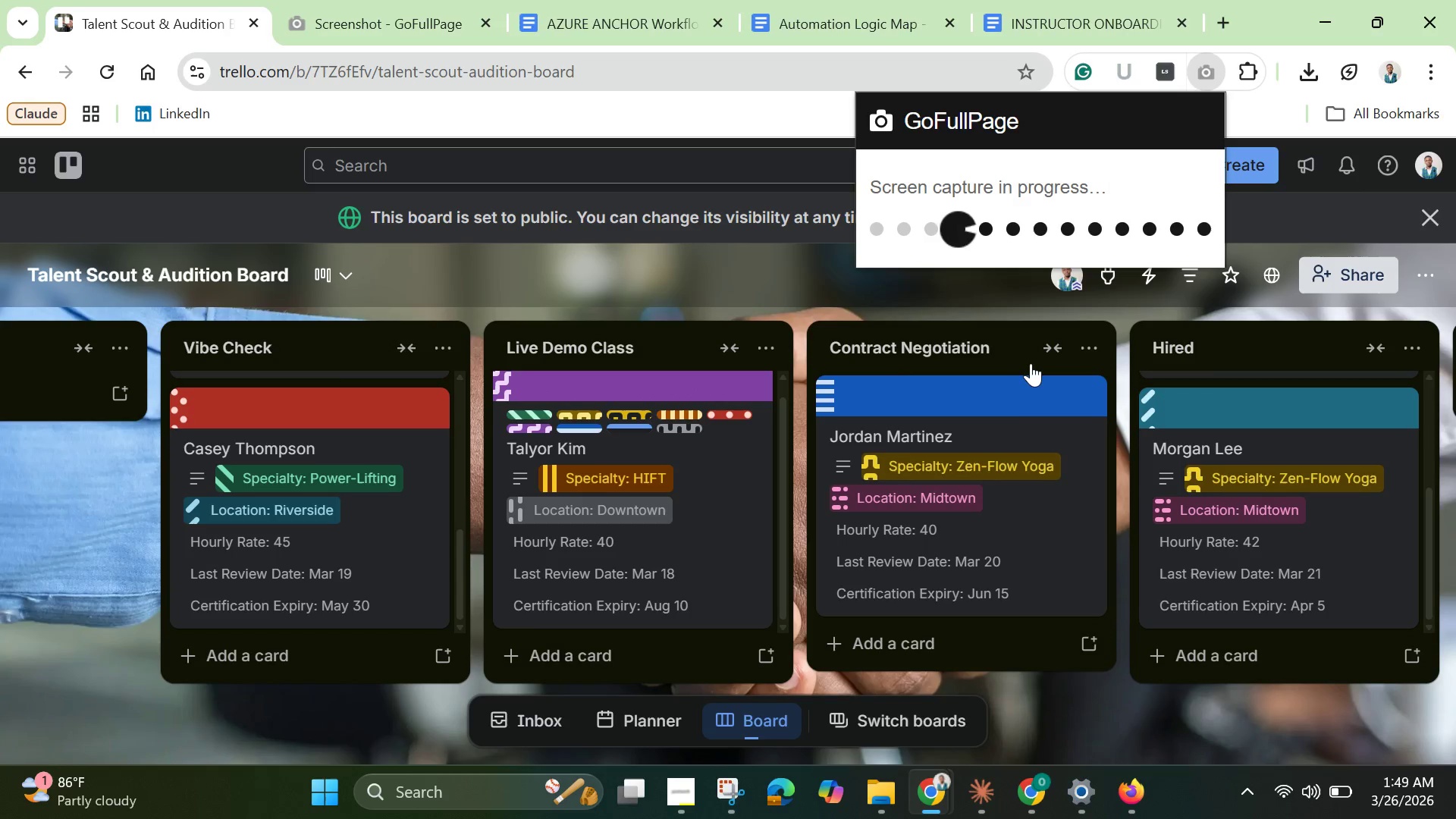 
right_click([1009, 466])
 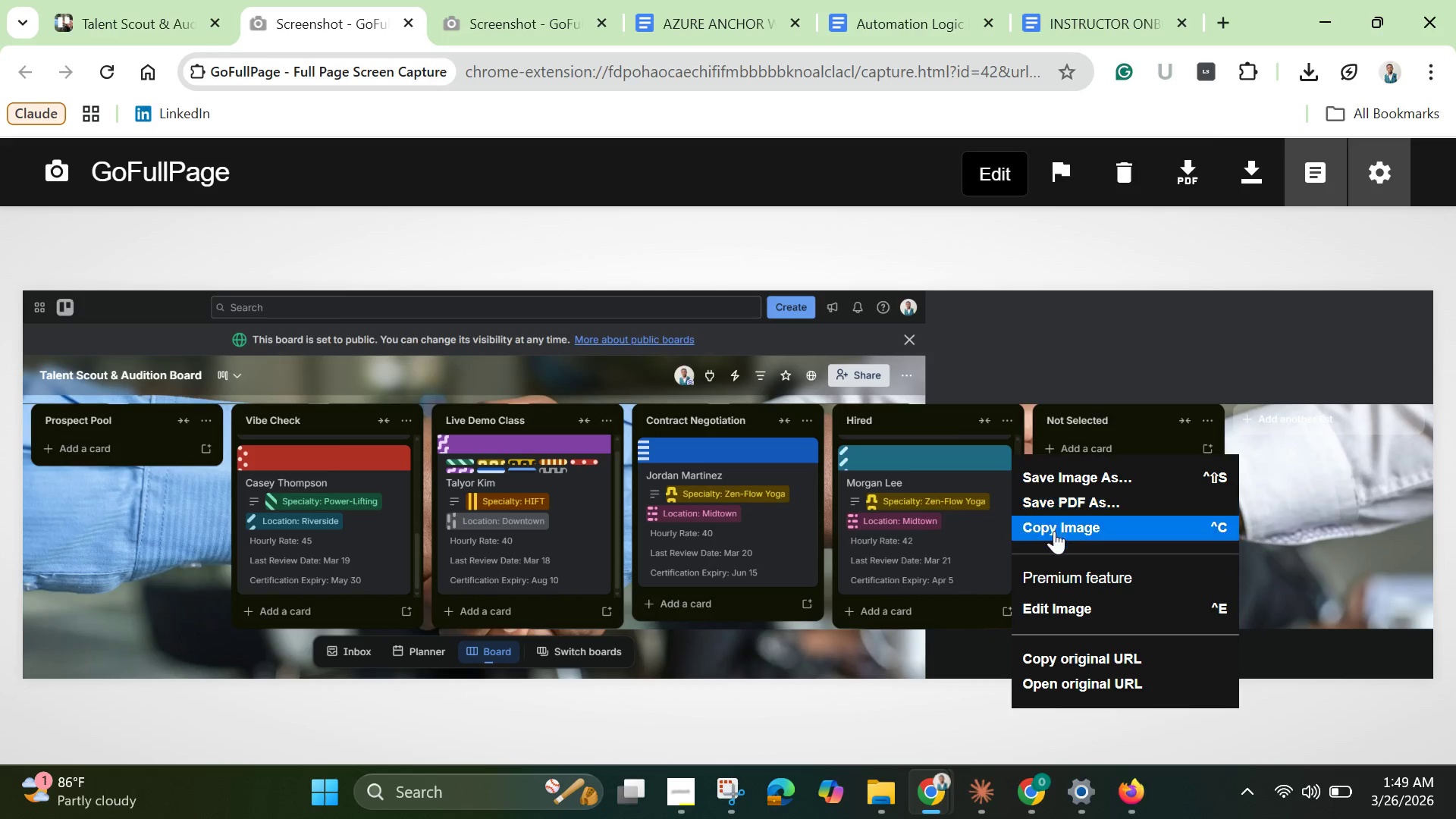 
left_click([1053, 534])
 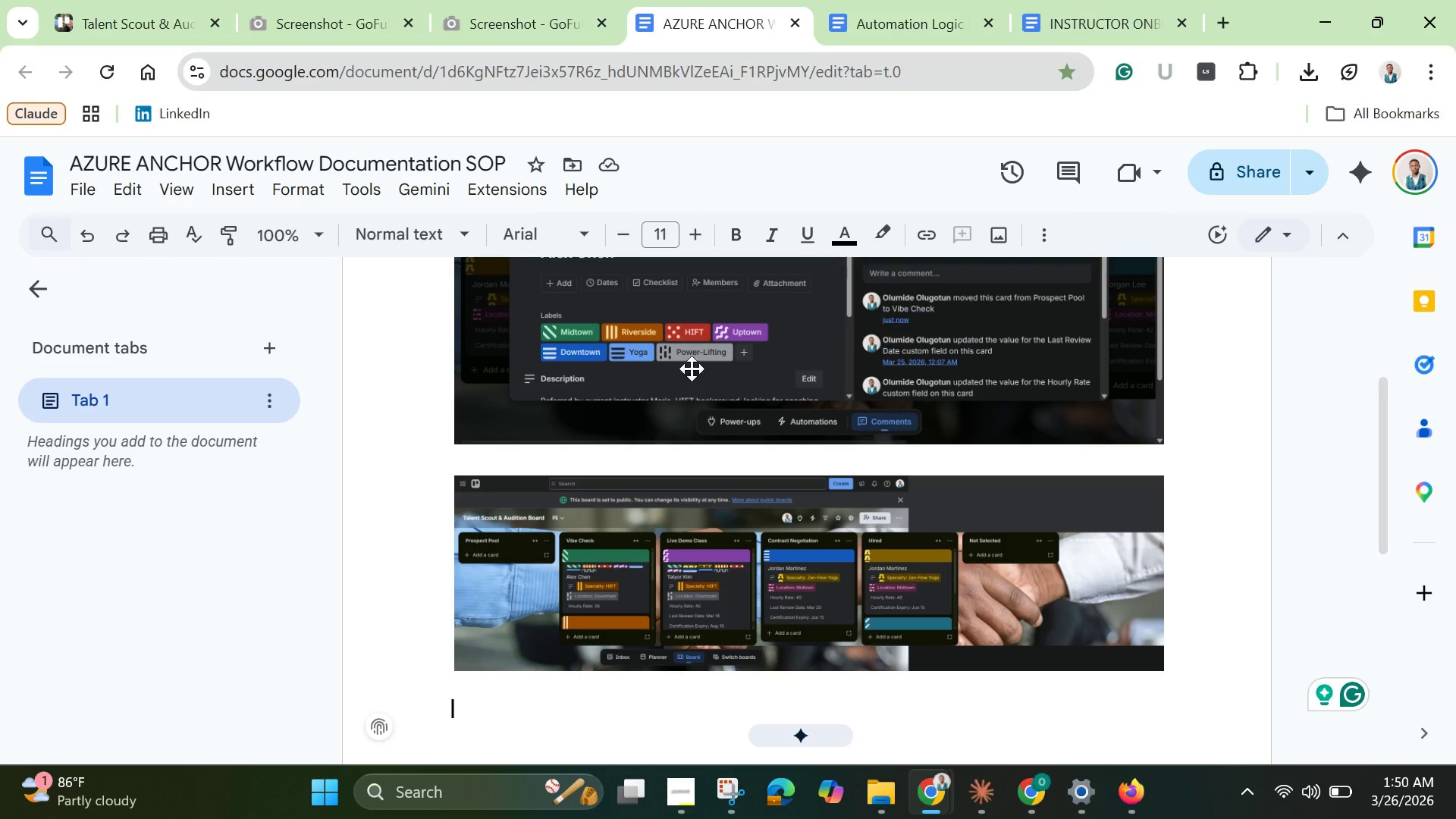 
key(Control+V)
 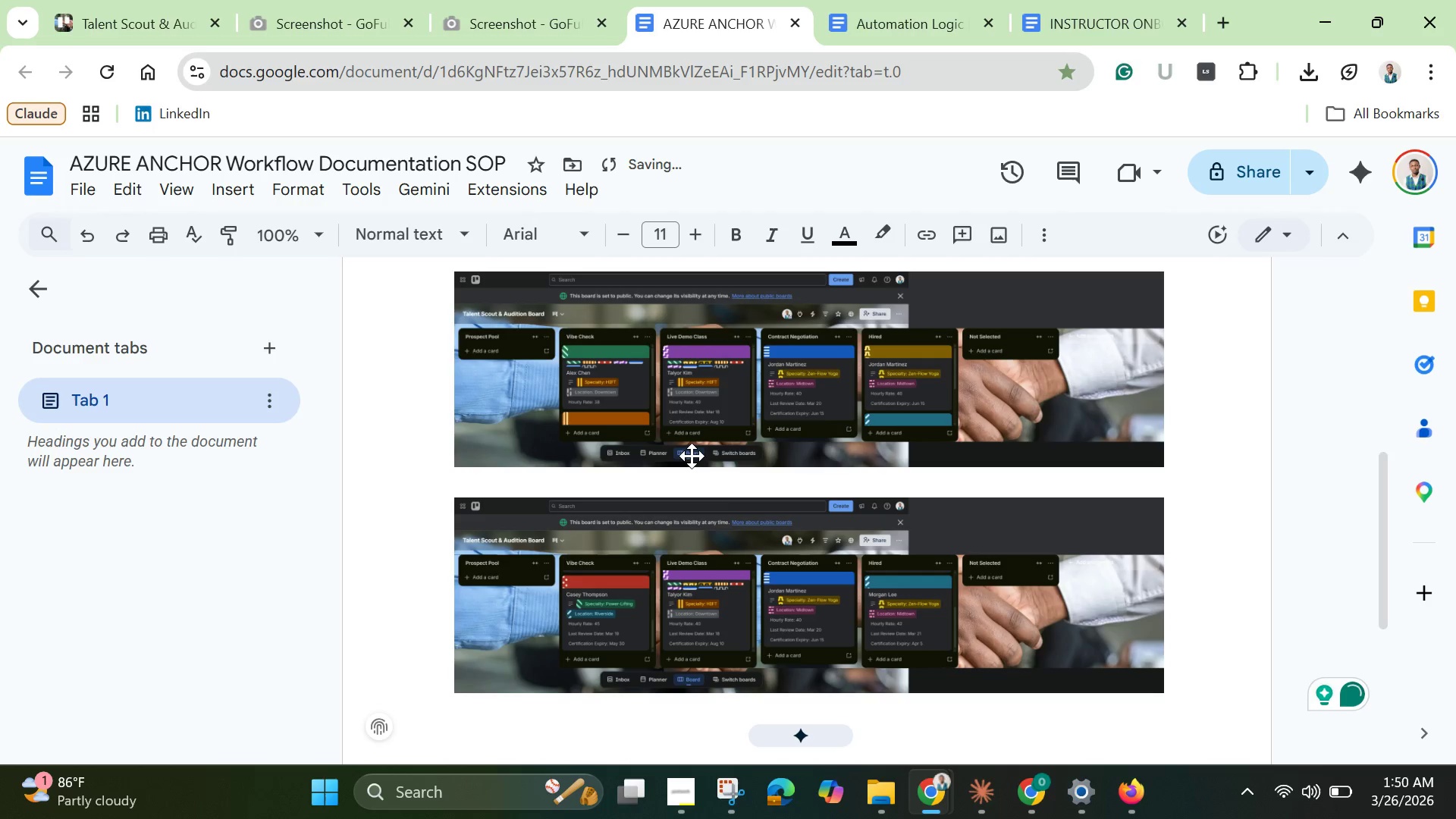 
scroll: coordinate [692, 456], scroll_direction: down, amount: 1.0
 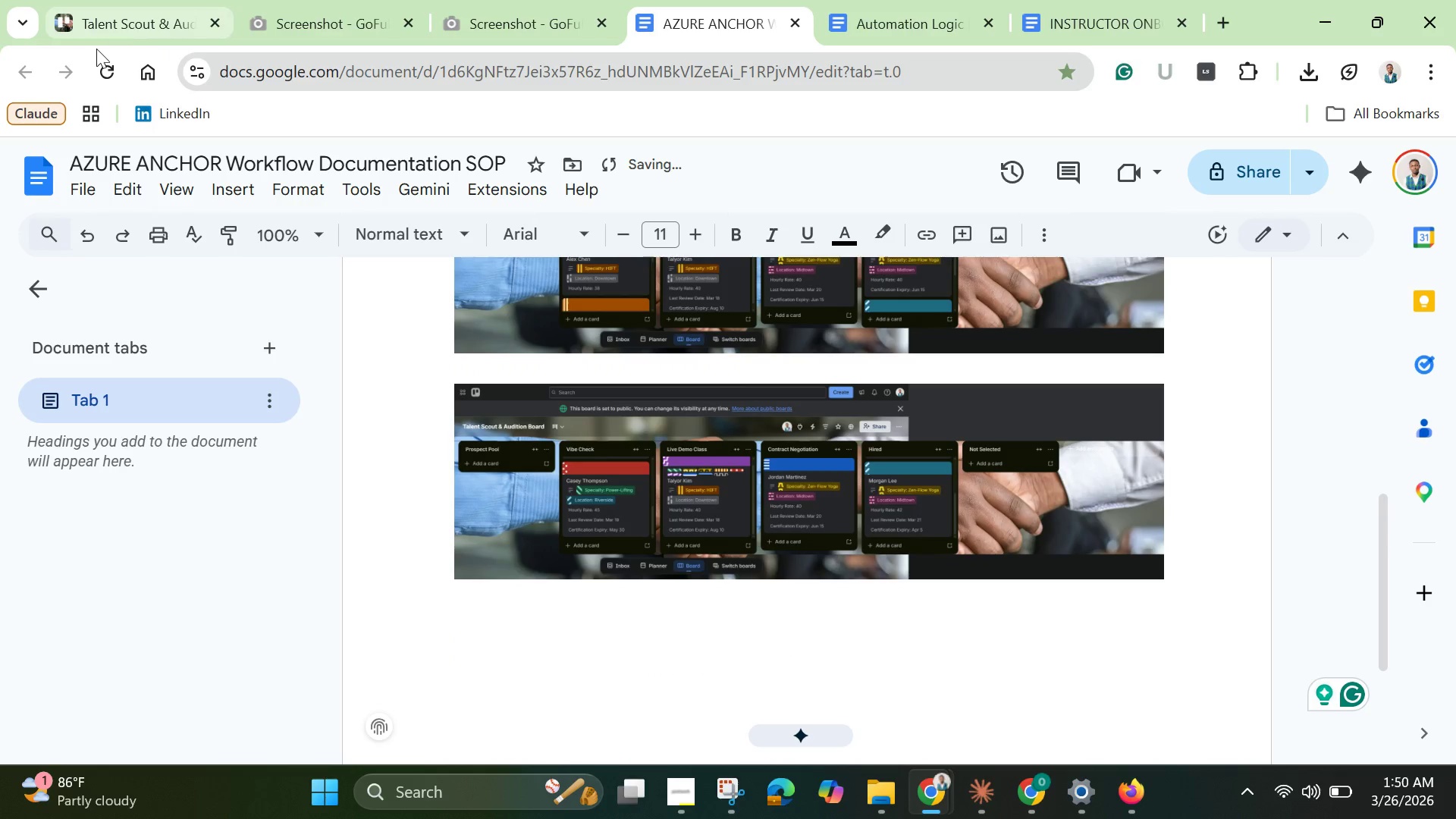 
left_click([107, 27])
 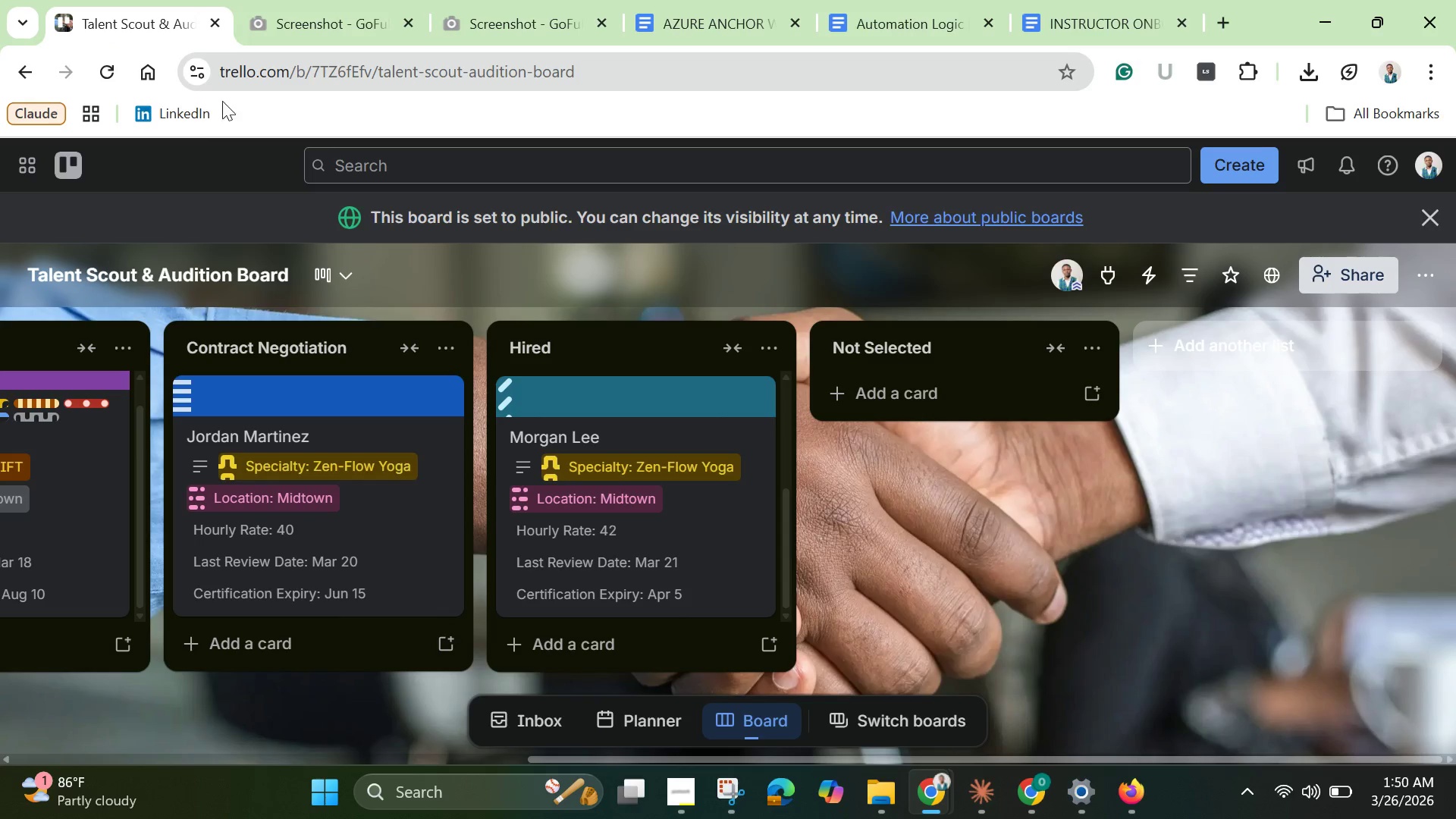 
left_click([64, 174])
 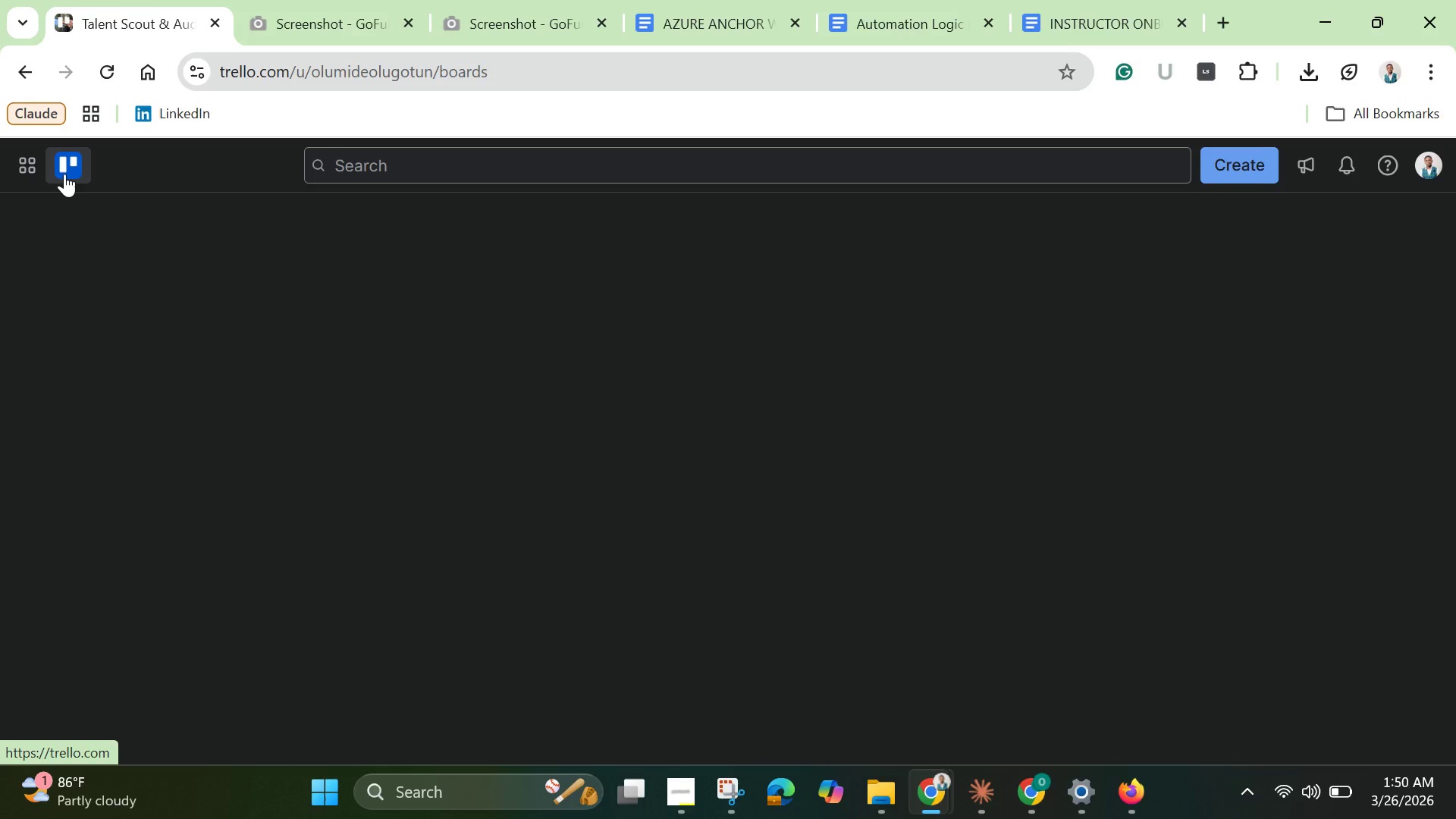 
mouse_move([118, 203])
 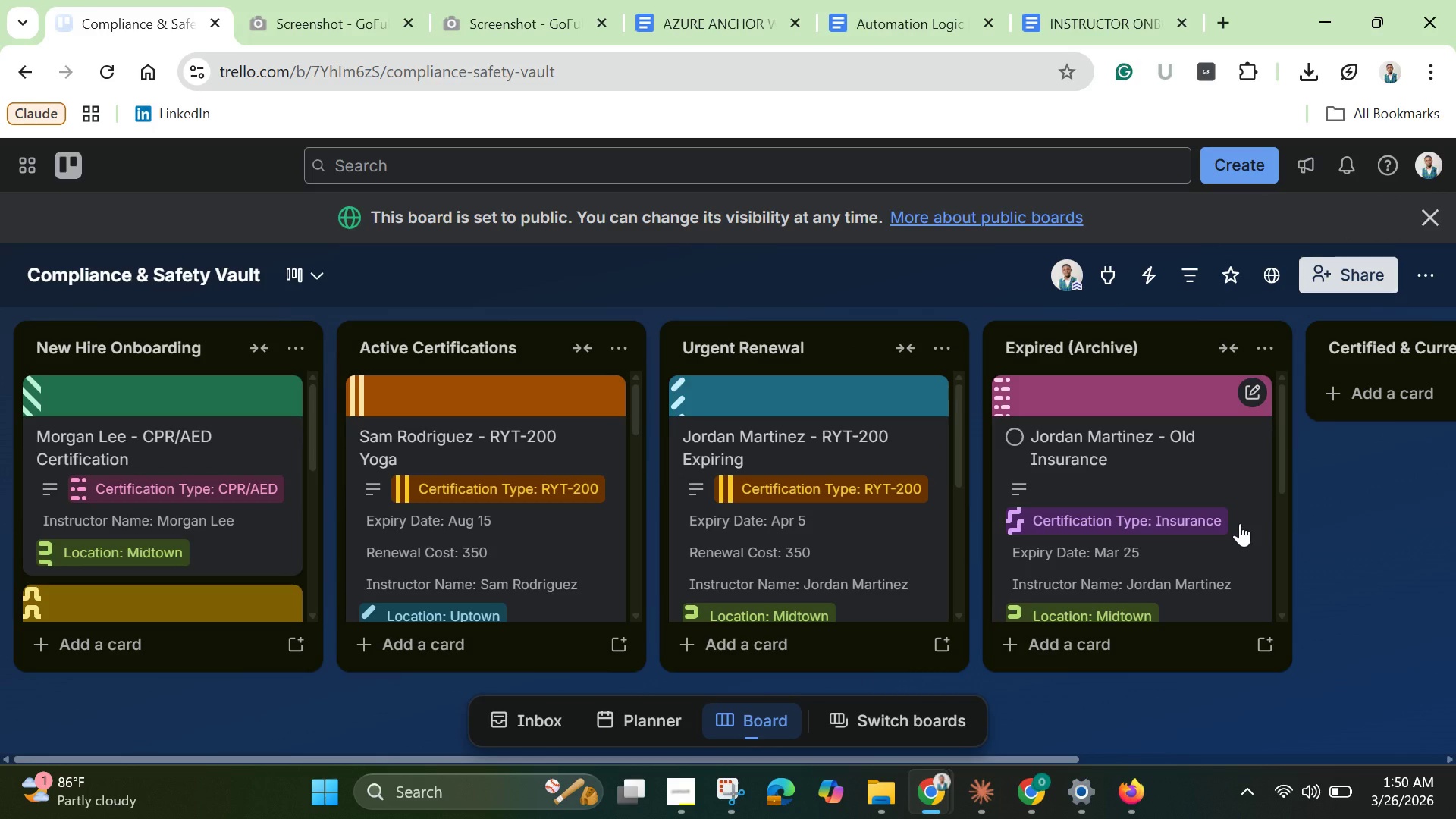 
wait(25.23)
 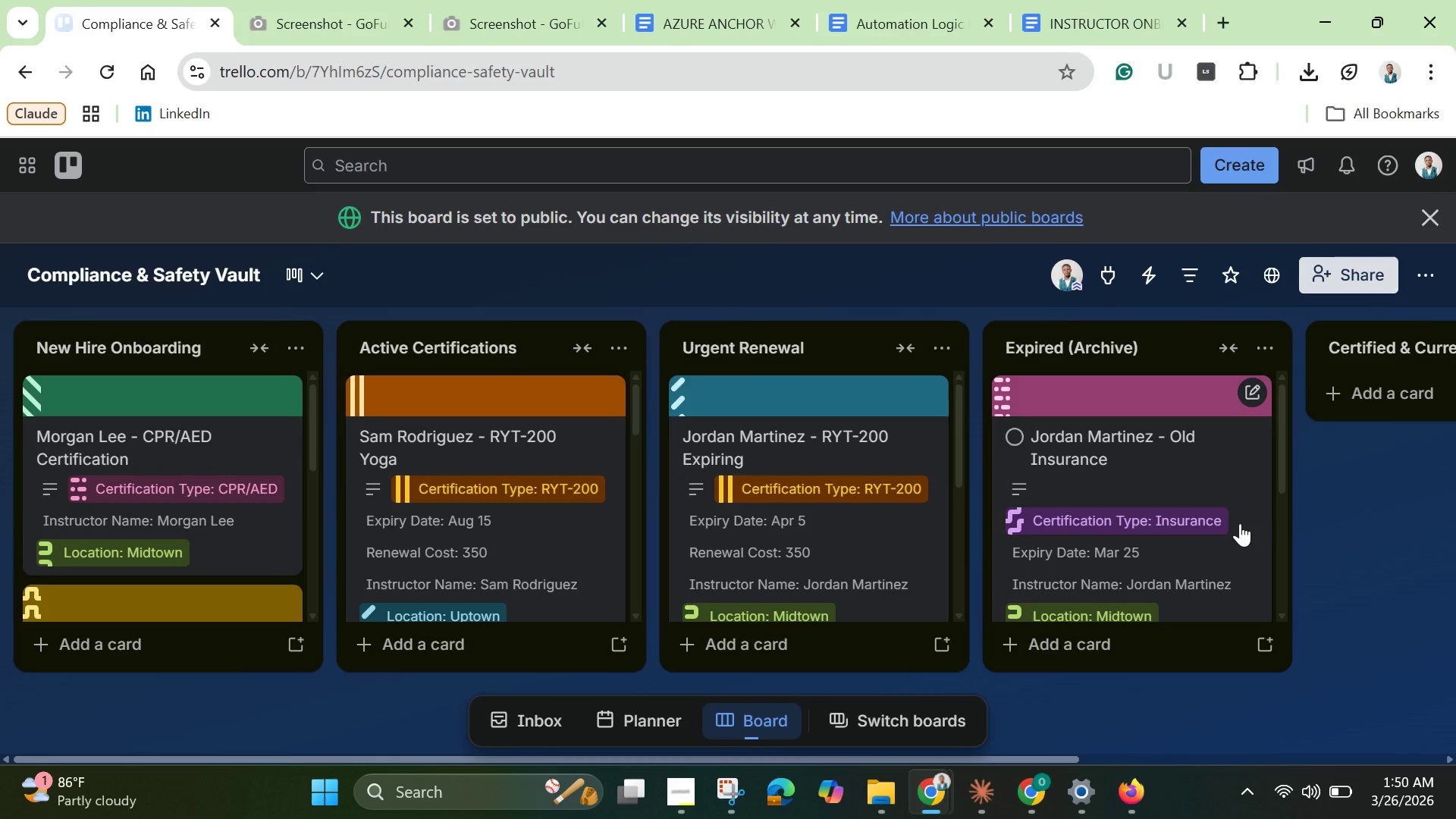 
left_click([196, 500])
 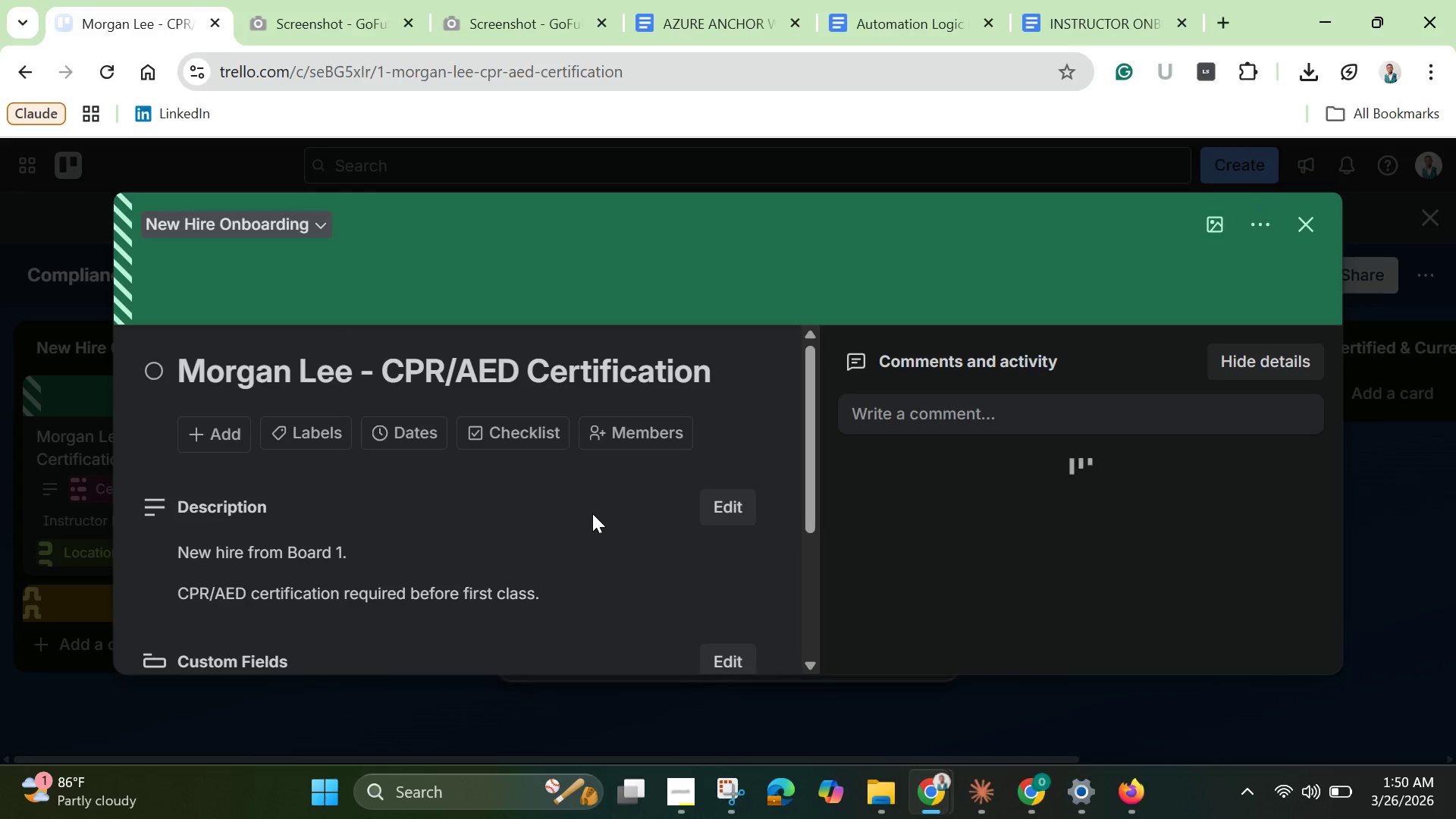 
scroll: coordinate [592, 513], scroll_direction: none, amount: 0.0
 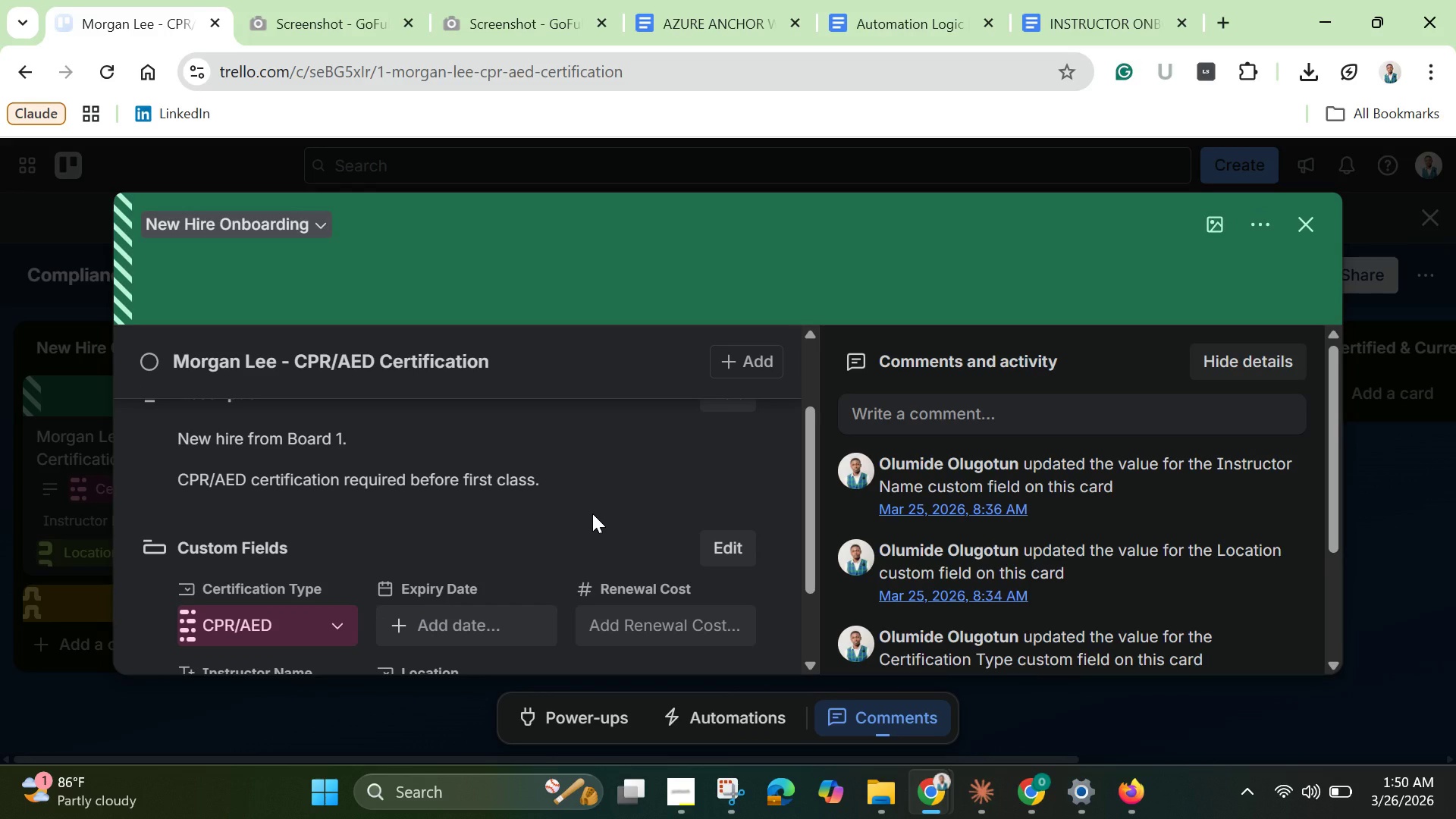 
scroll: coordinate [592, 513], scroll_direction: down, amount: 1.0
 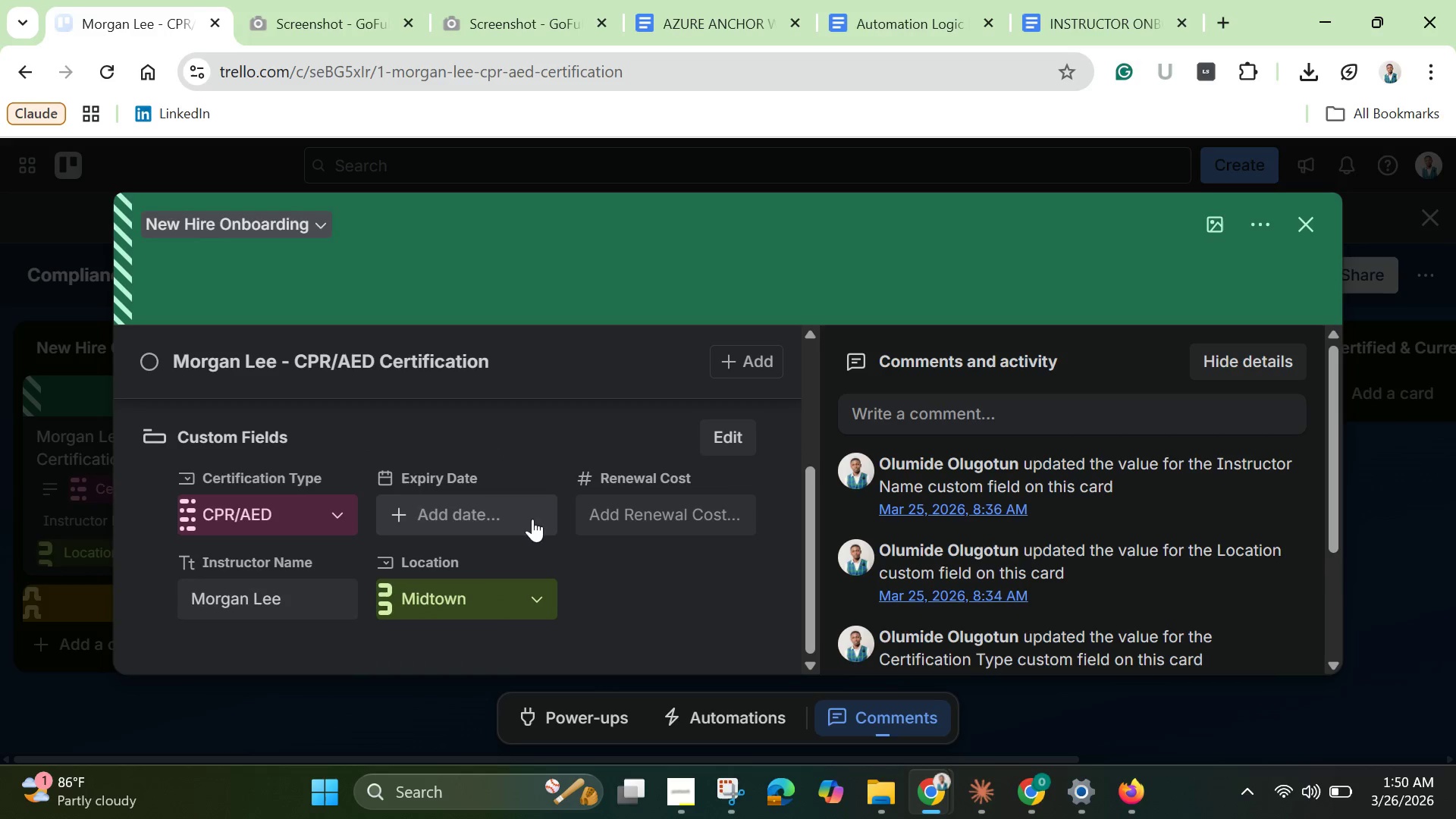 
mouse_move([529, 506])
 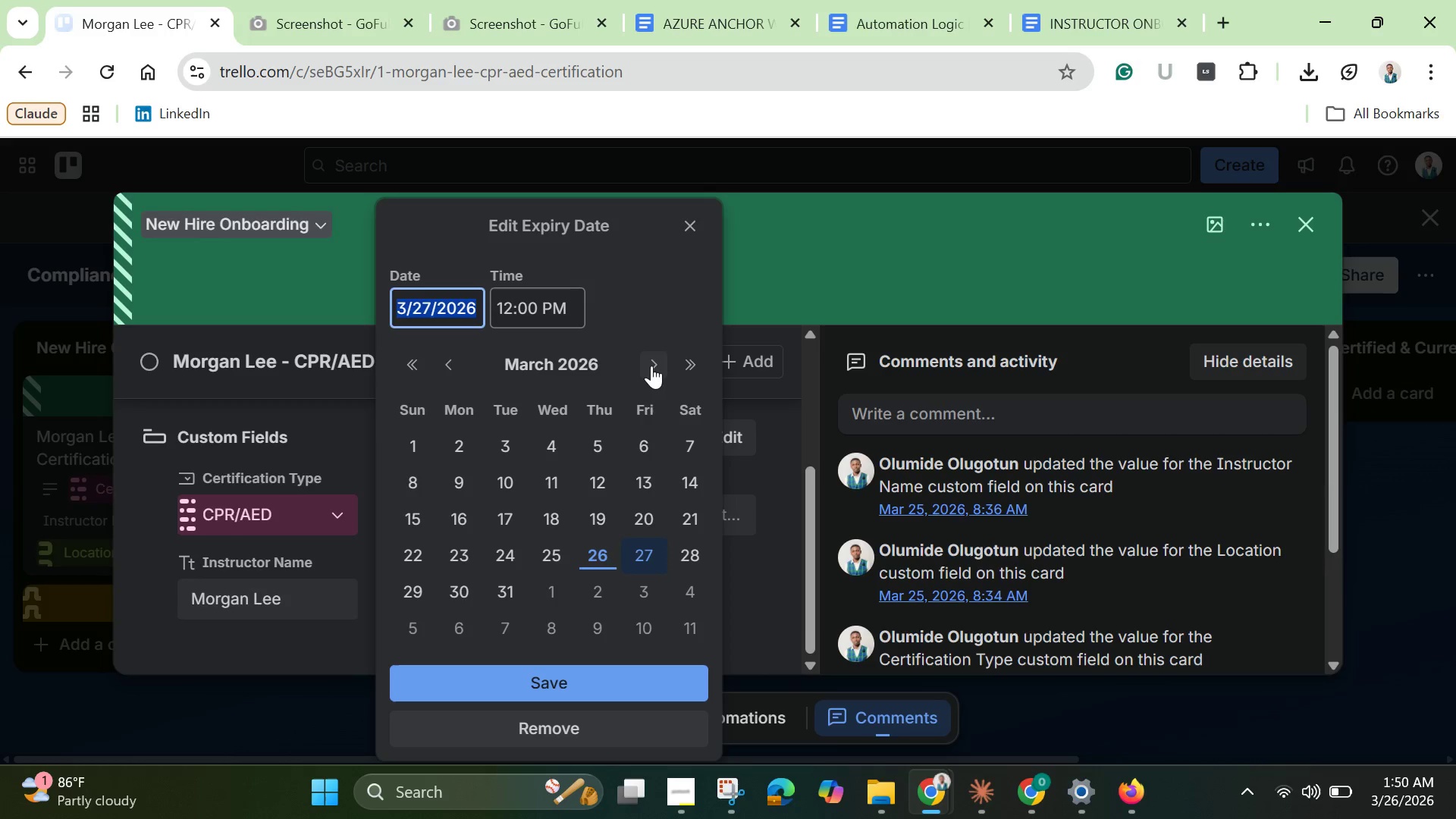 
left_click([652, 366])
 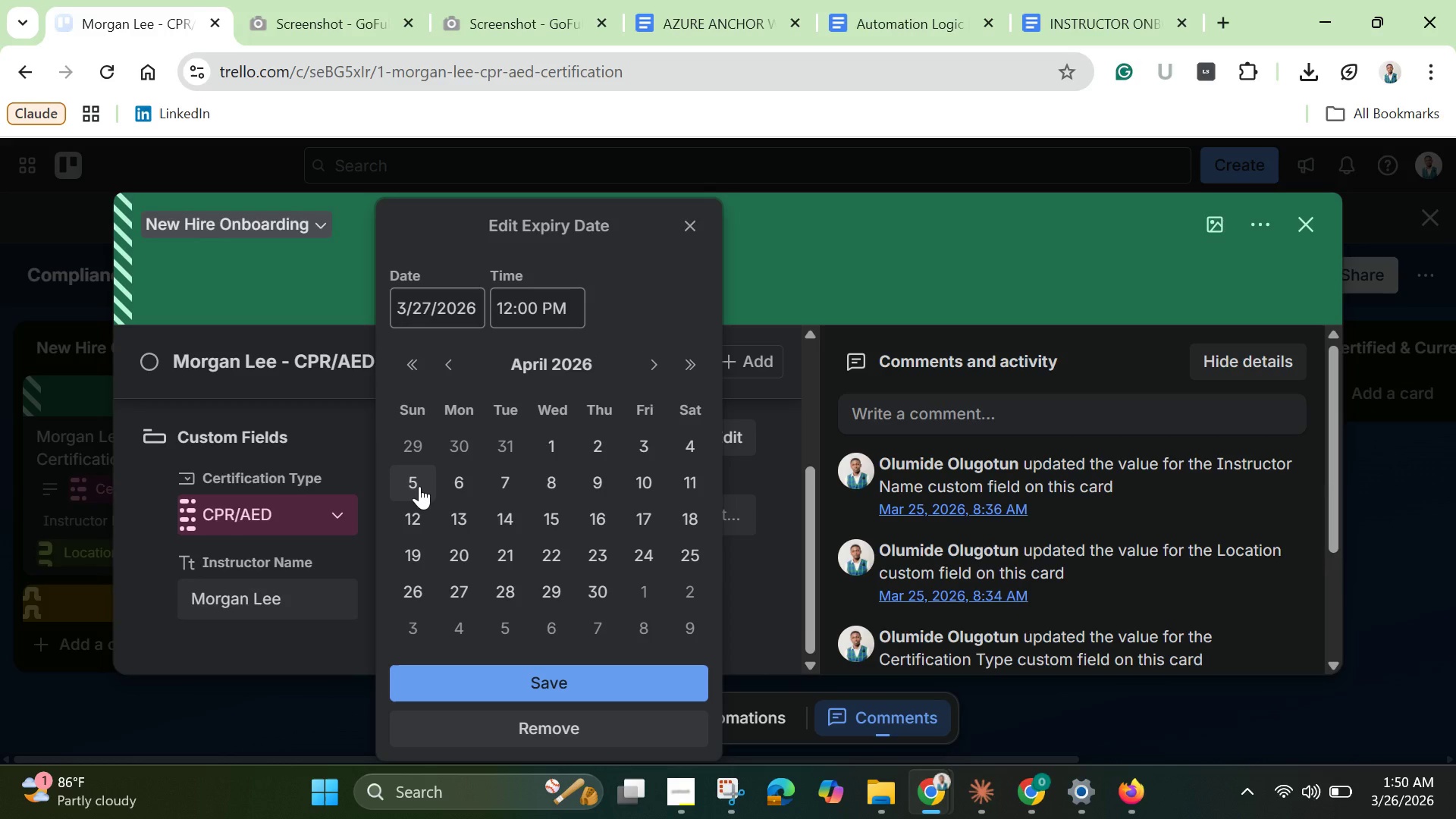 
left_click([419, 486])
 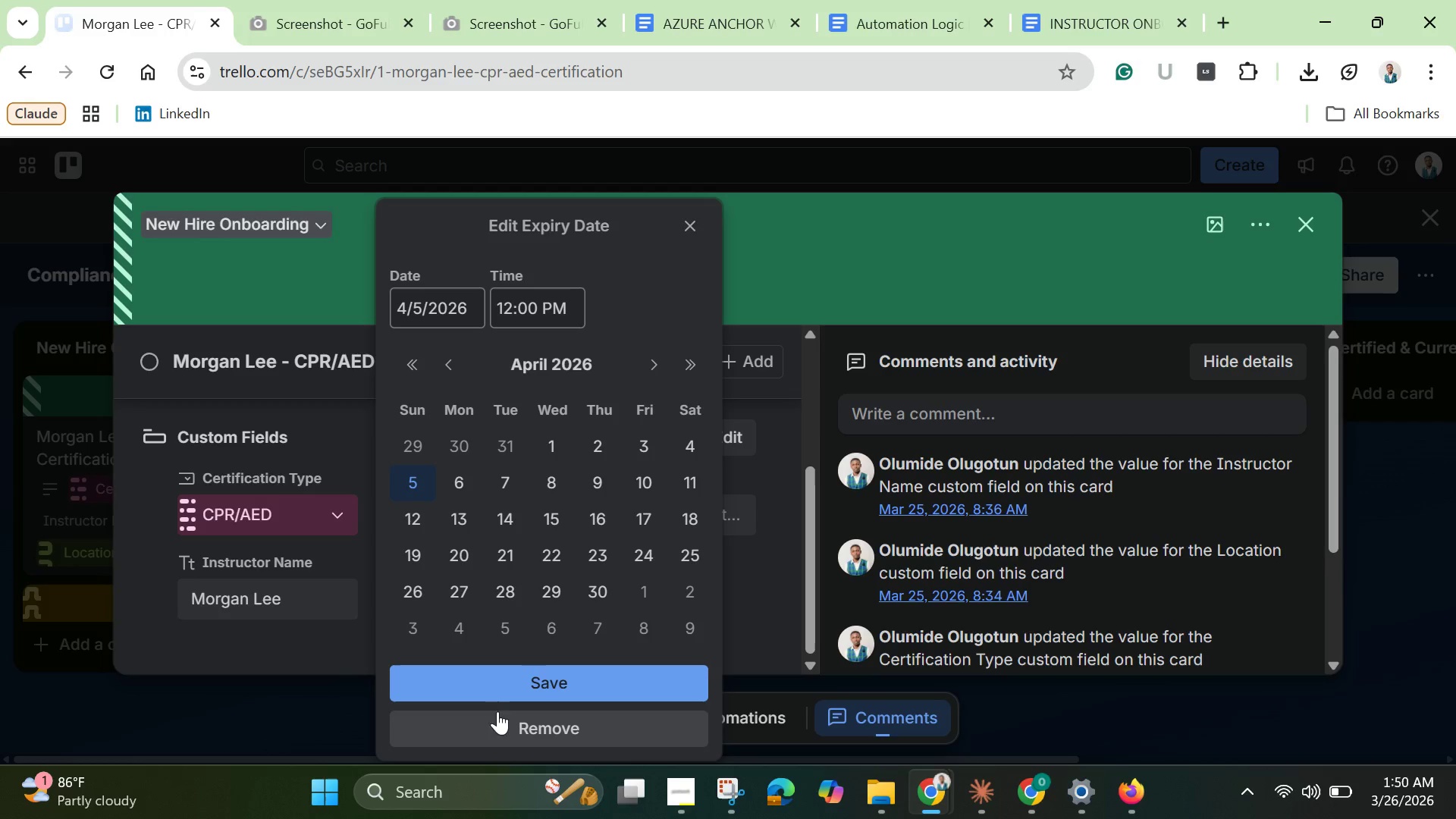 
left_click([494, 682])
 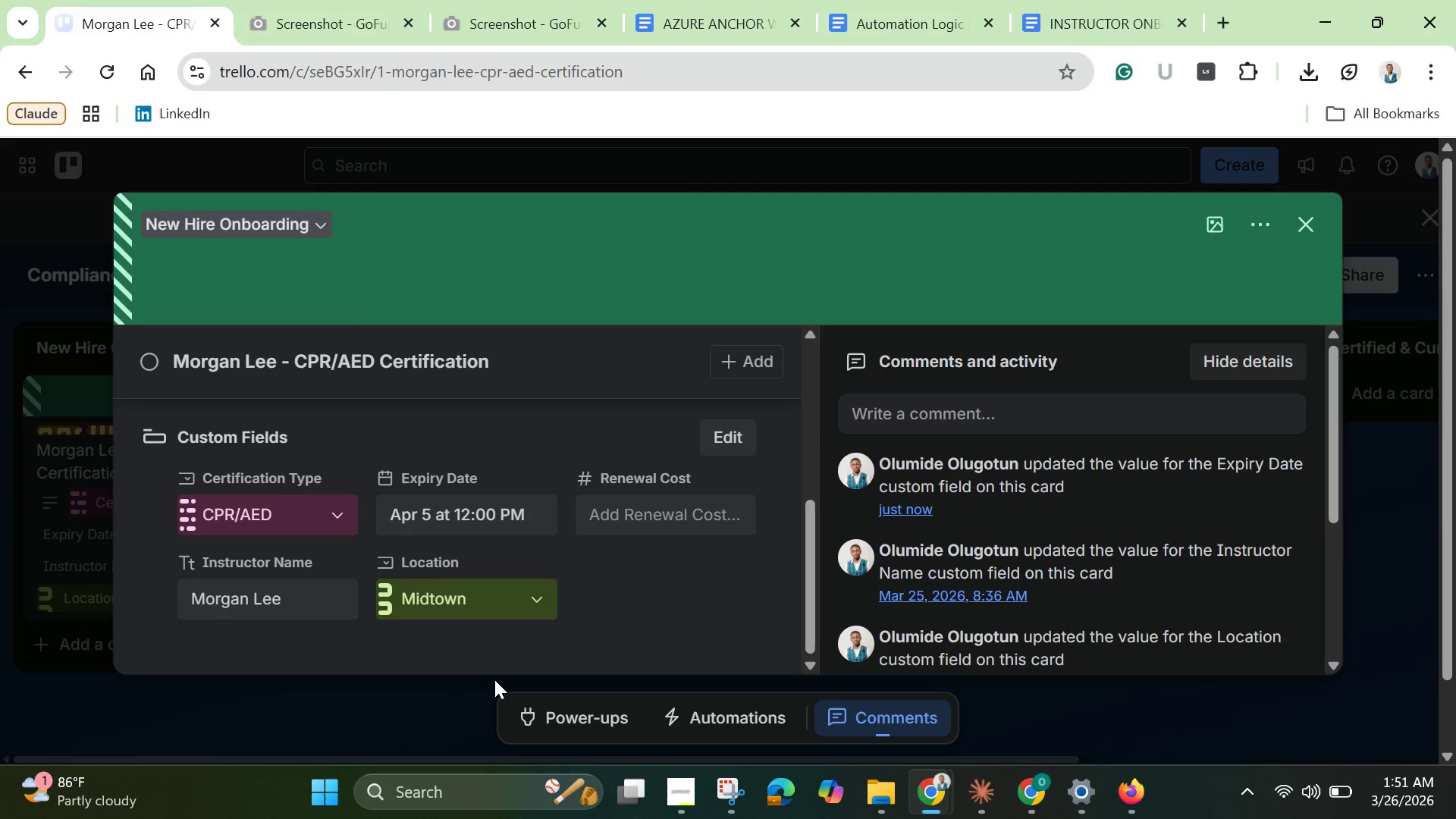 
wait(11.2)
 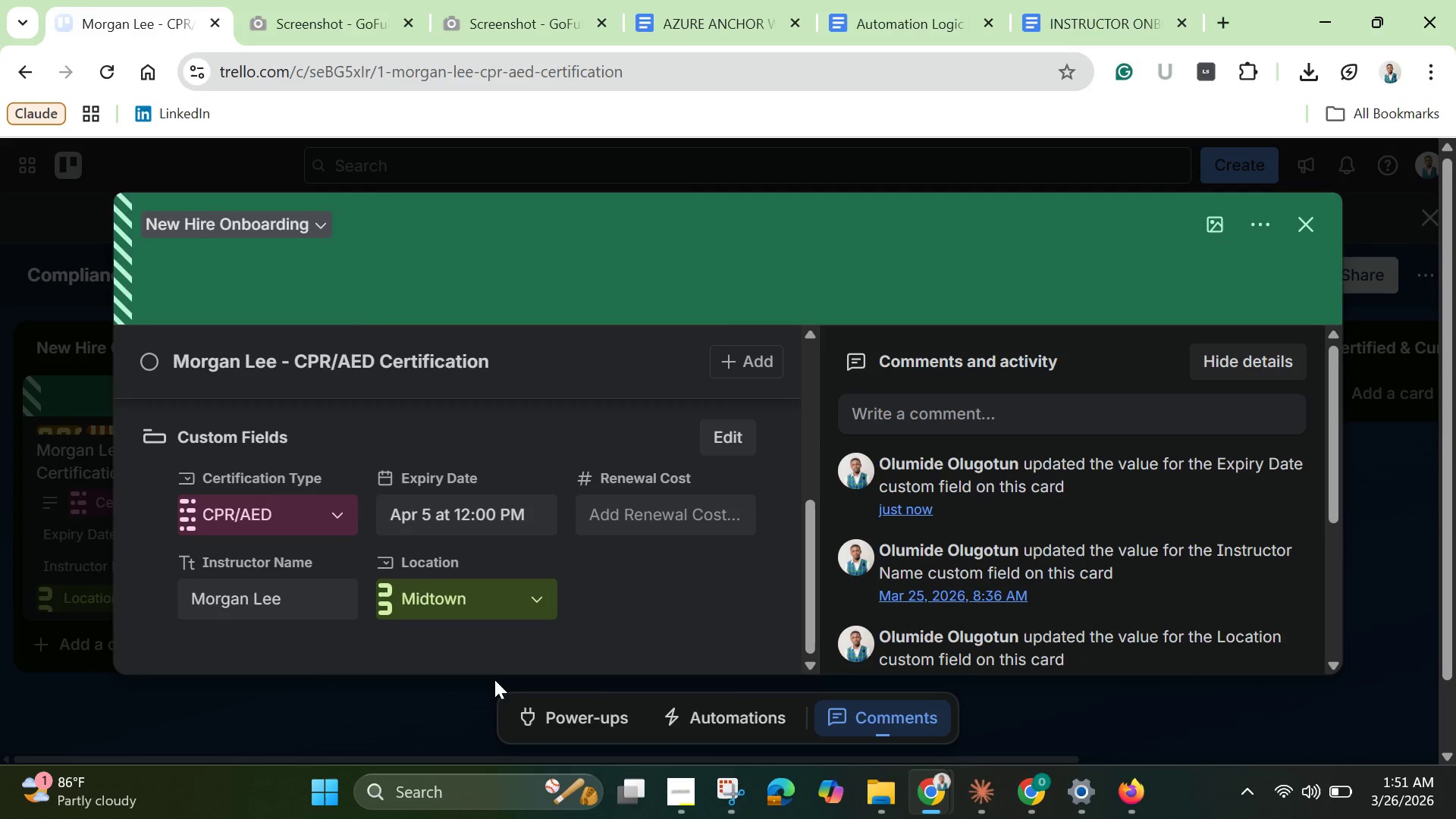 
scroll: coordinate [504, 659], scroll_direction: up, amount: 4.0
 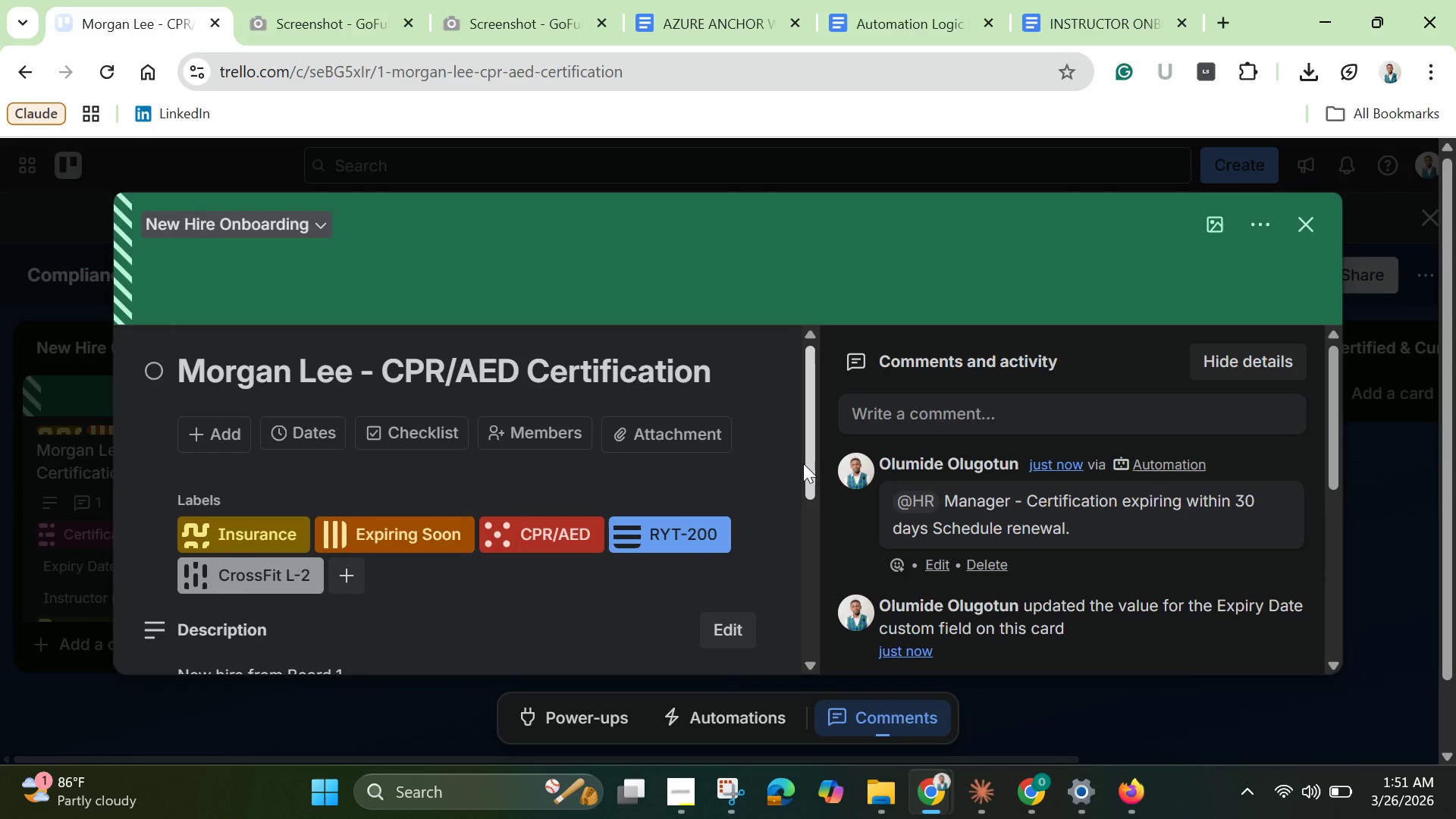 
wait(8.53)
 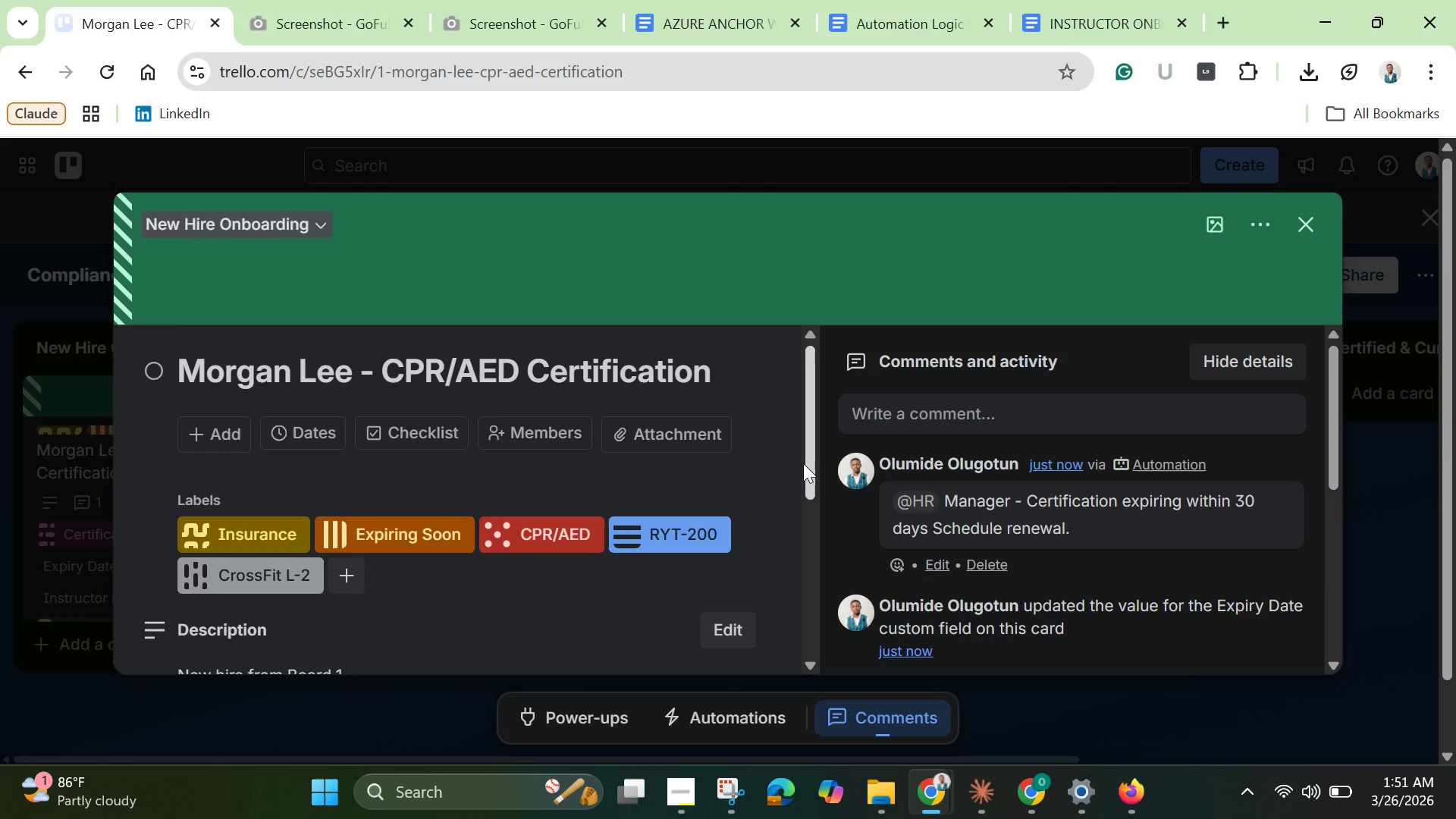 
left_click([730, 789])
 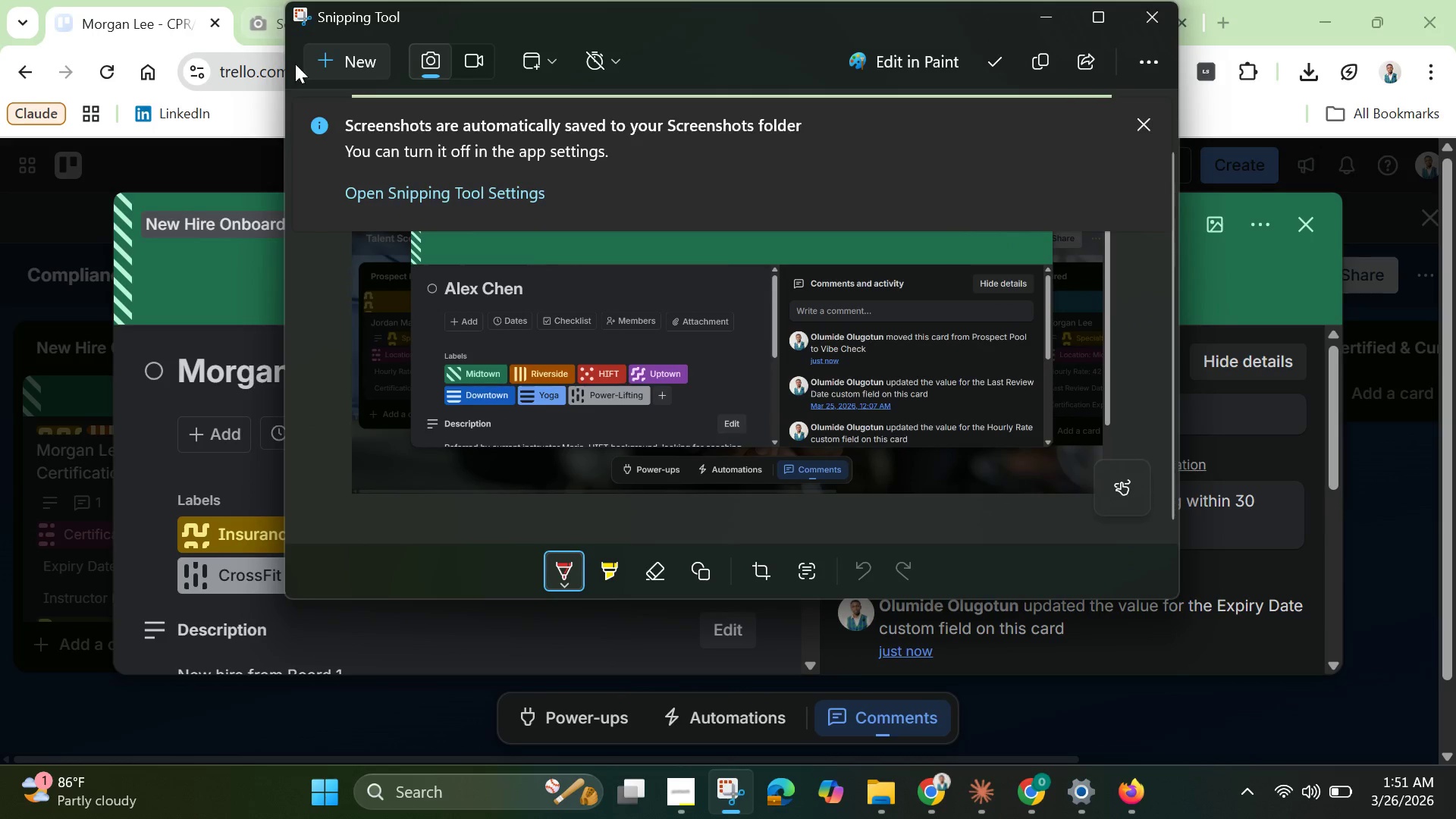 
left_click([318, 62])
 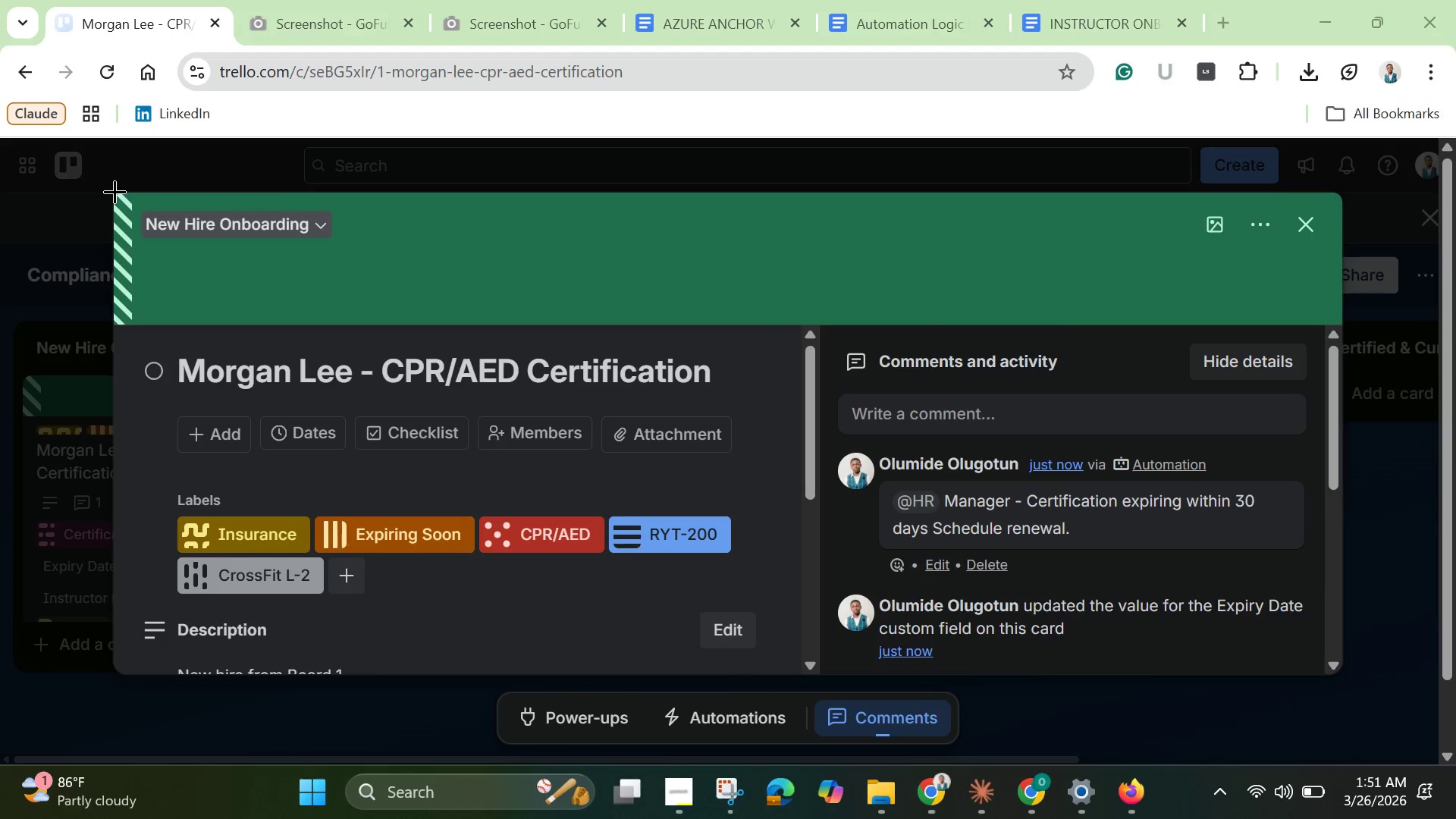 
left_click_drag(start_coordinate=[115, 191], to_coordinate=[276, 475])
 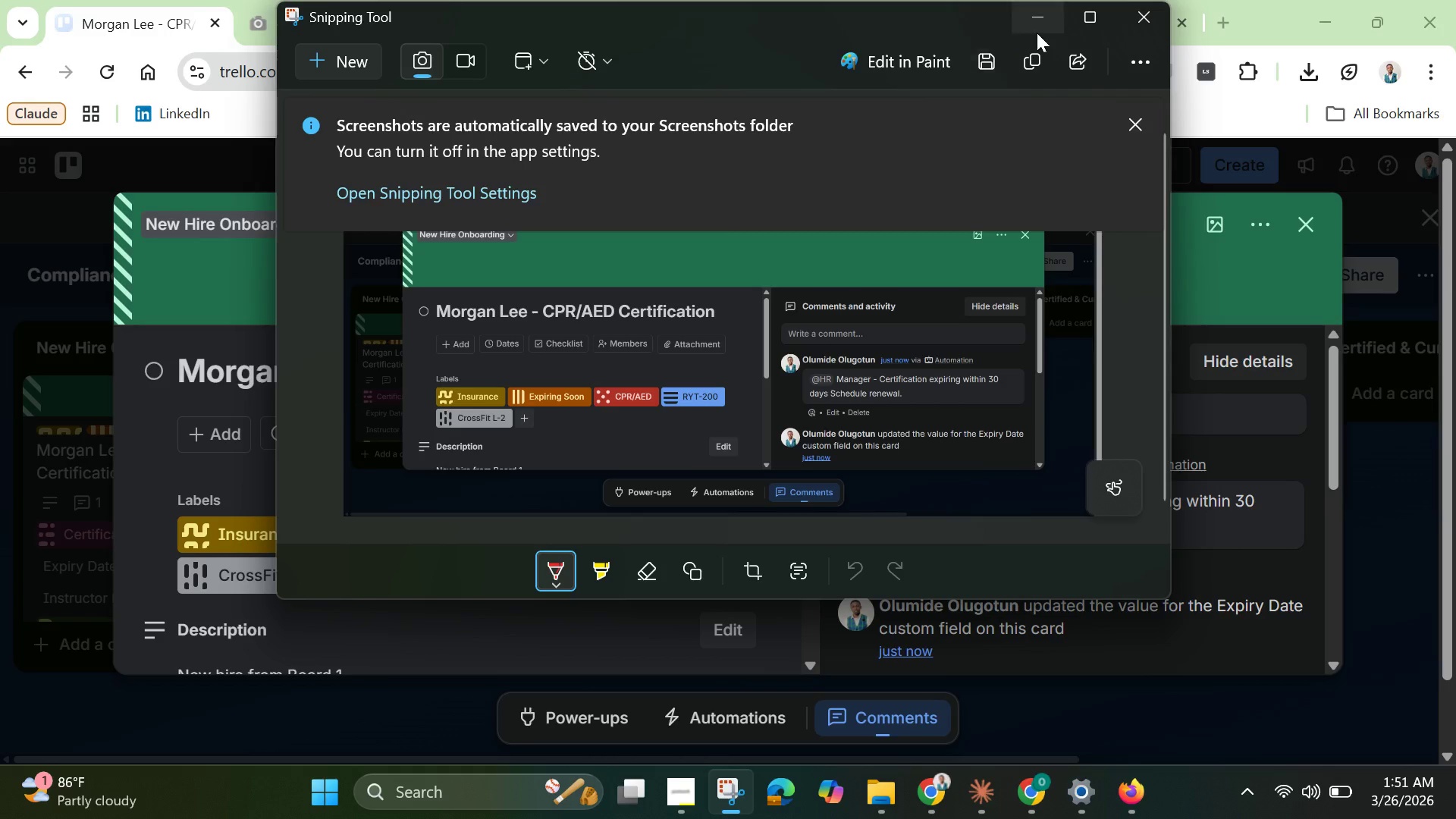 
left_click([1043, 20])
 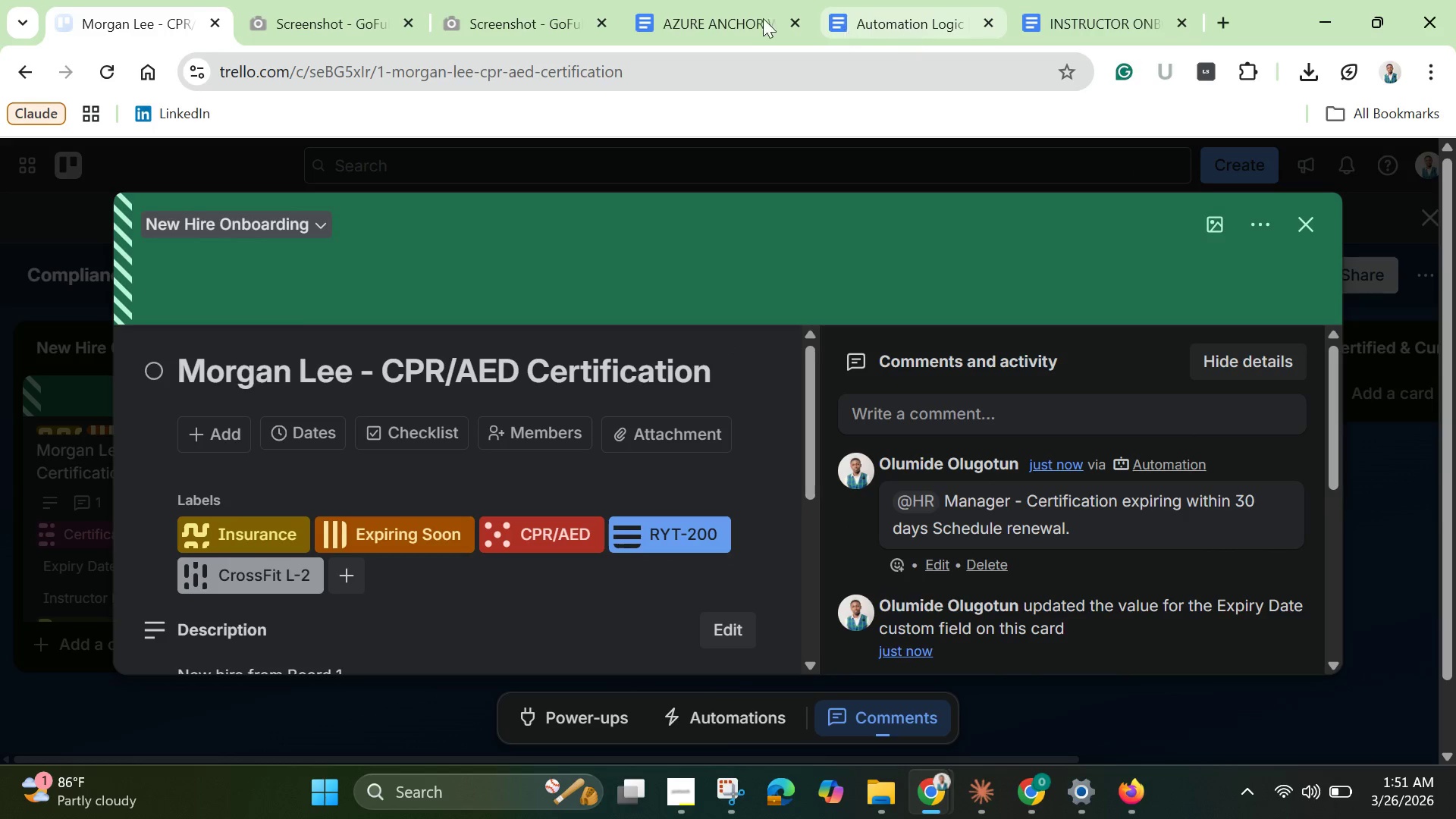 
left_click([669, 19])
 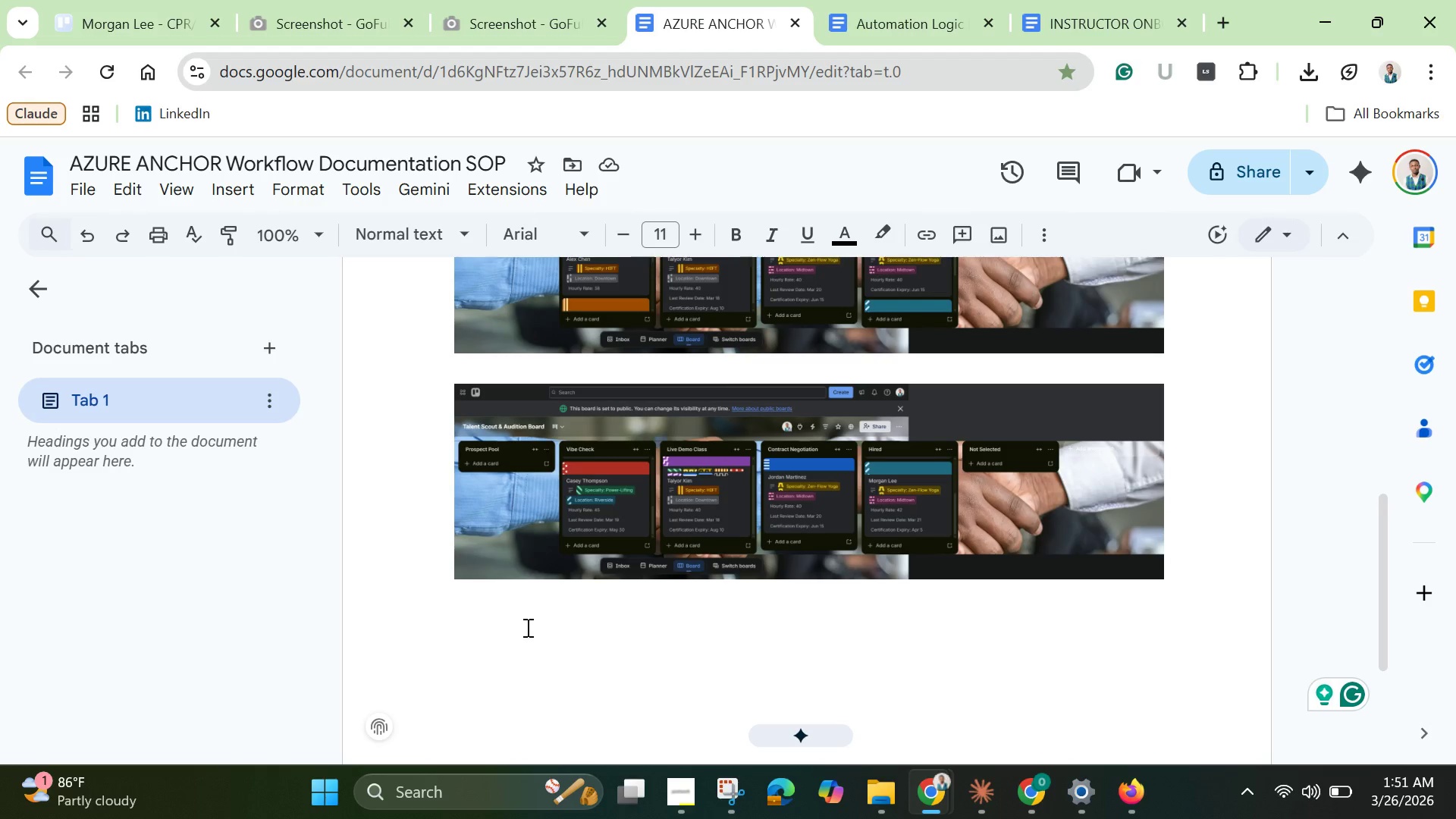 
left_click([513, 620])
 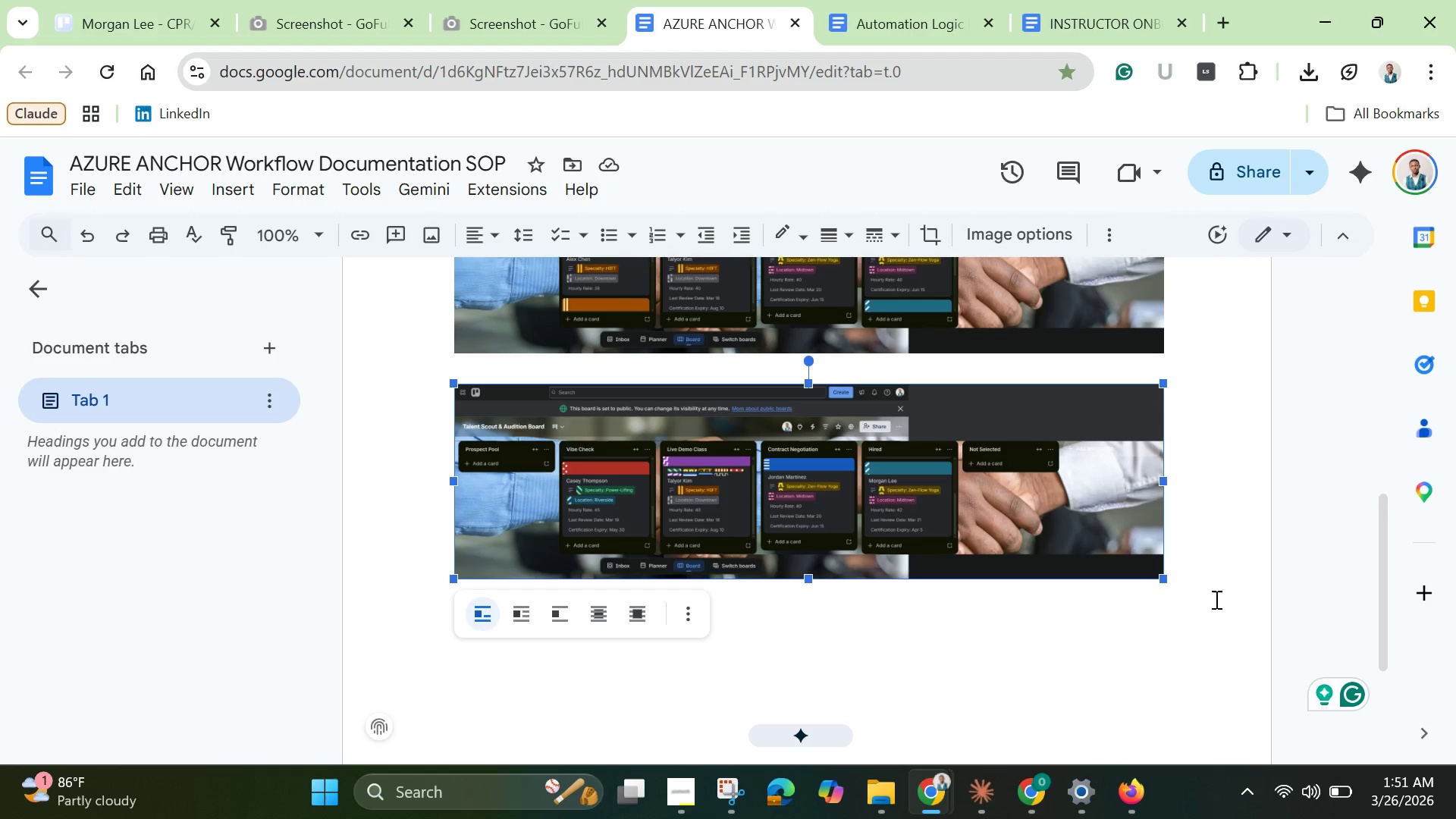 
left_click([1191, 579])
 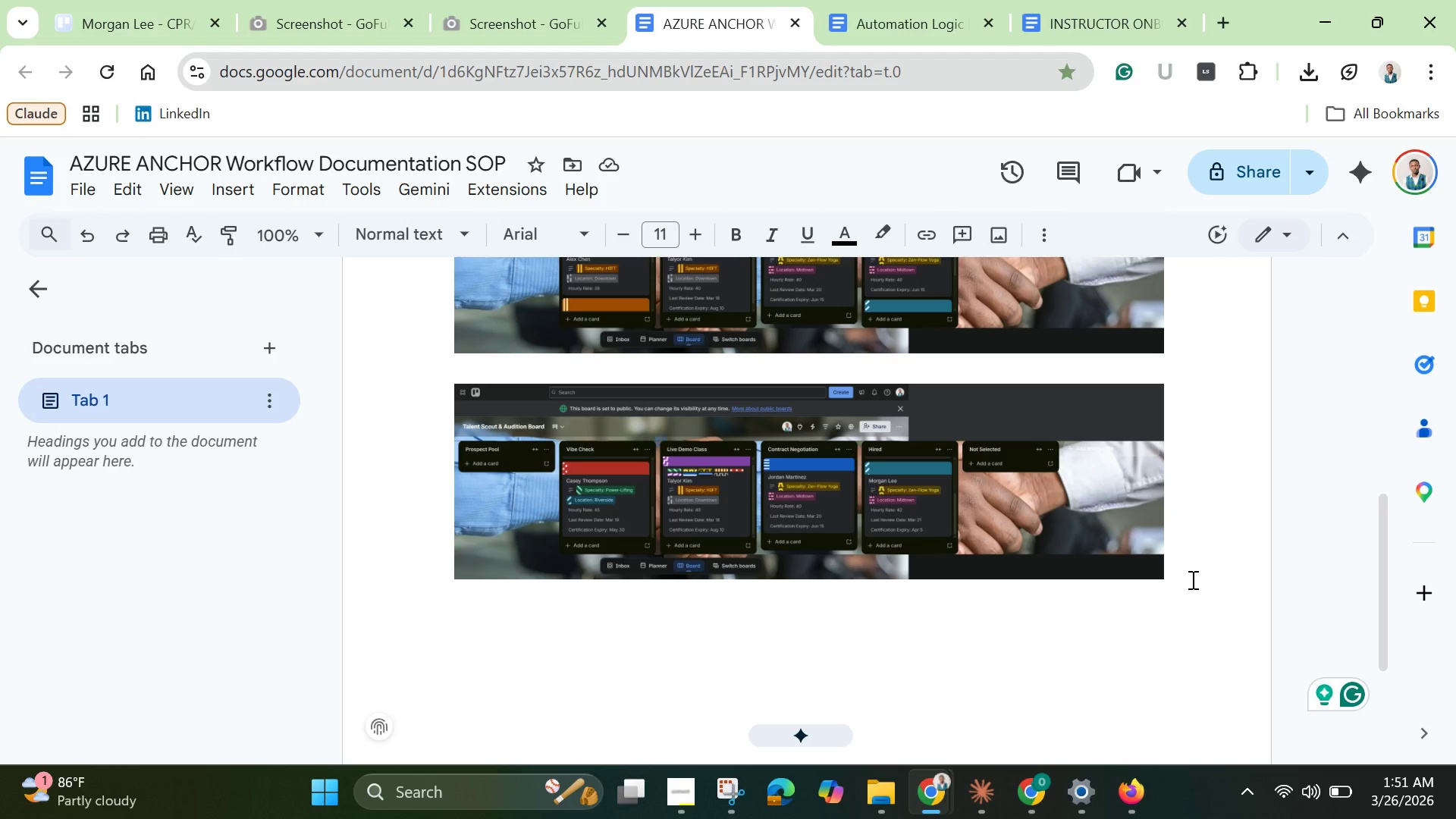 
key(Enter)
 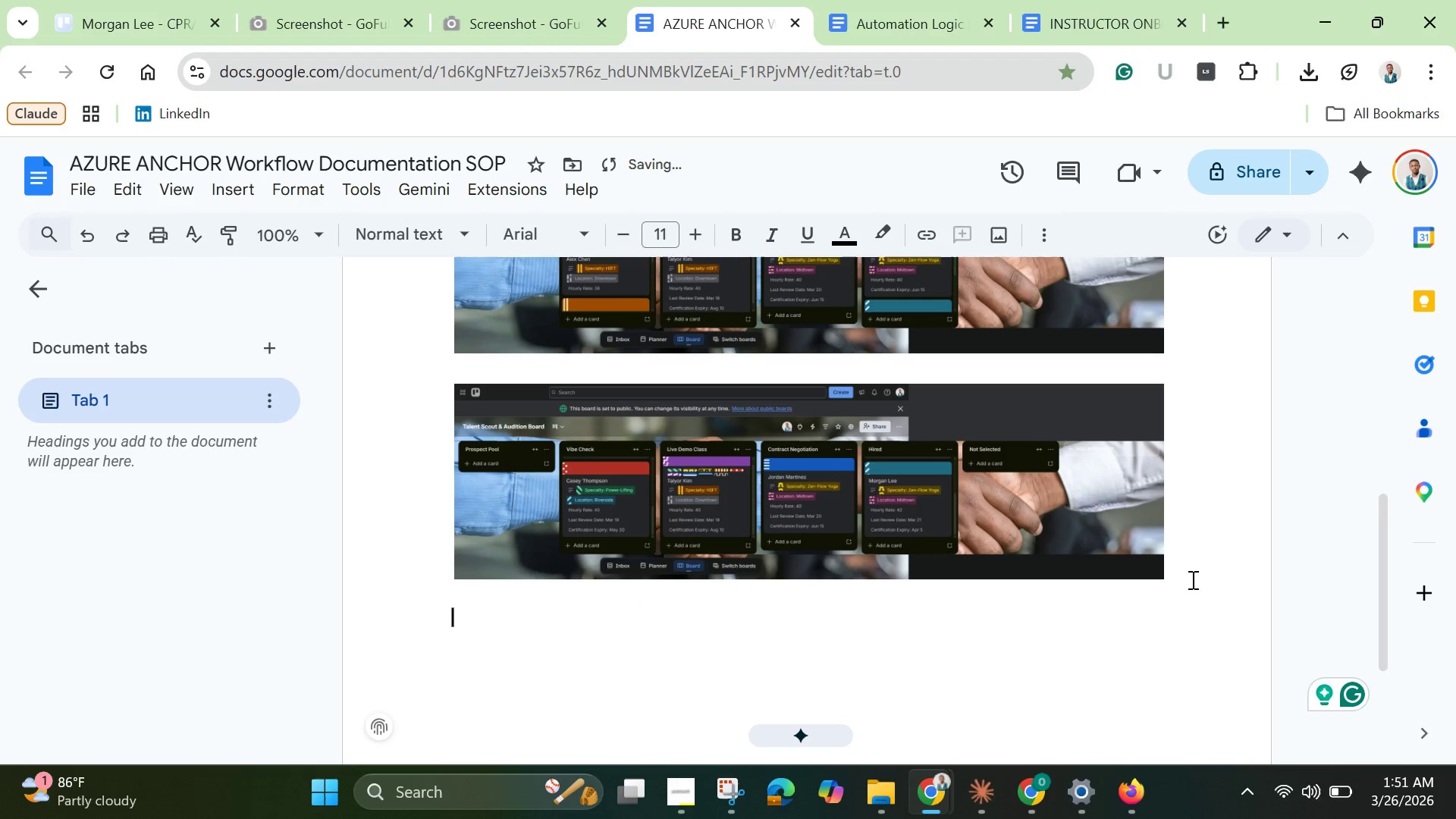 
key(Enter)
 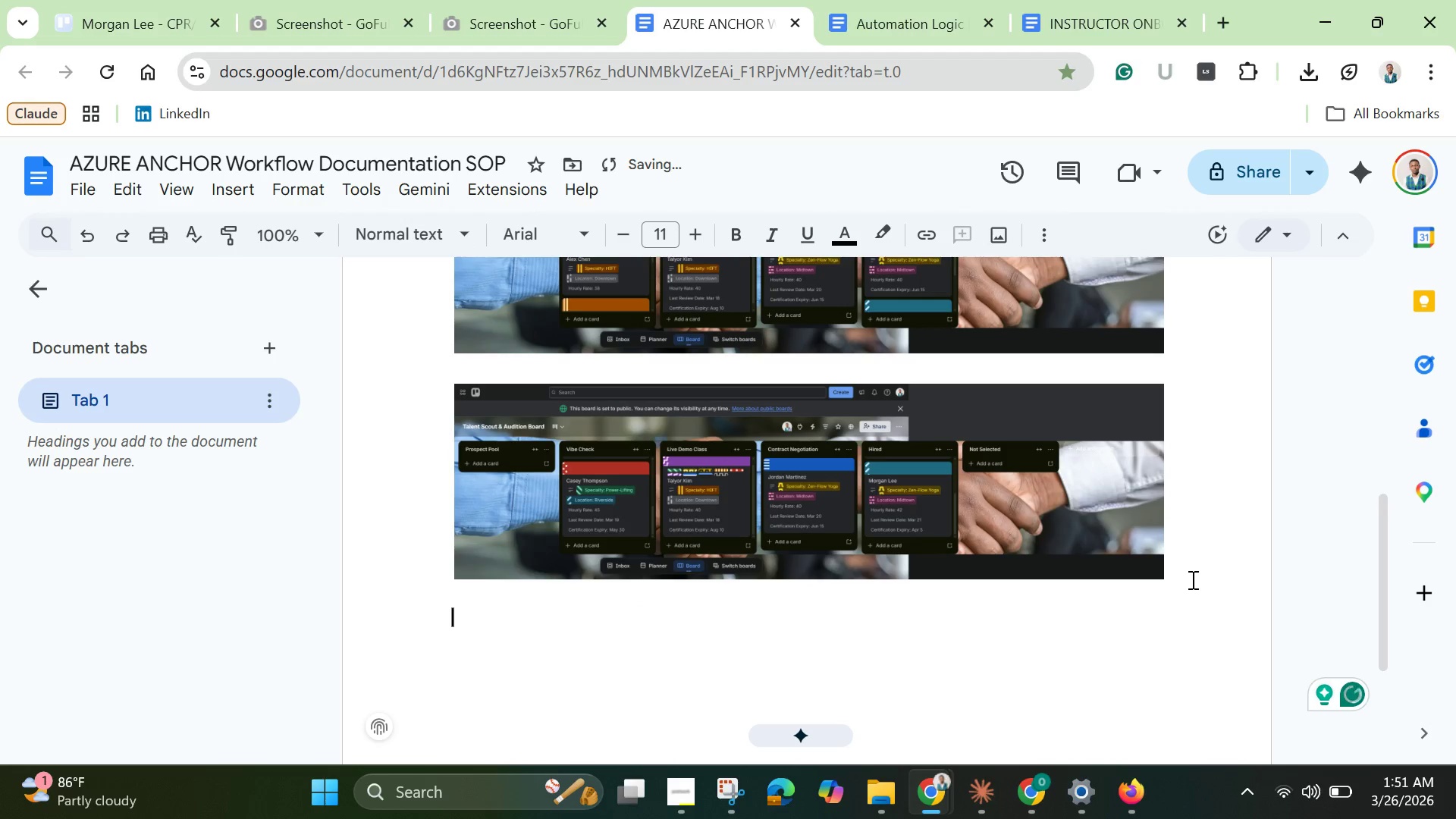 
key(Control+V)
 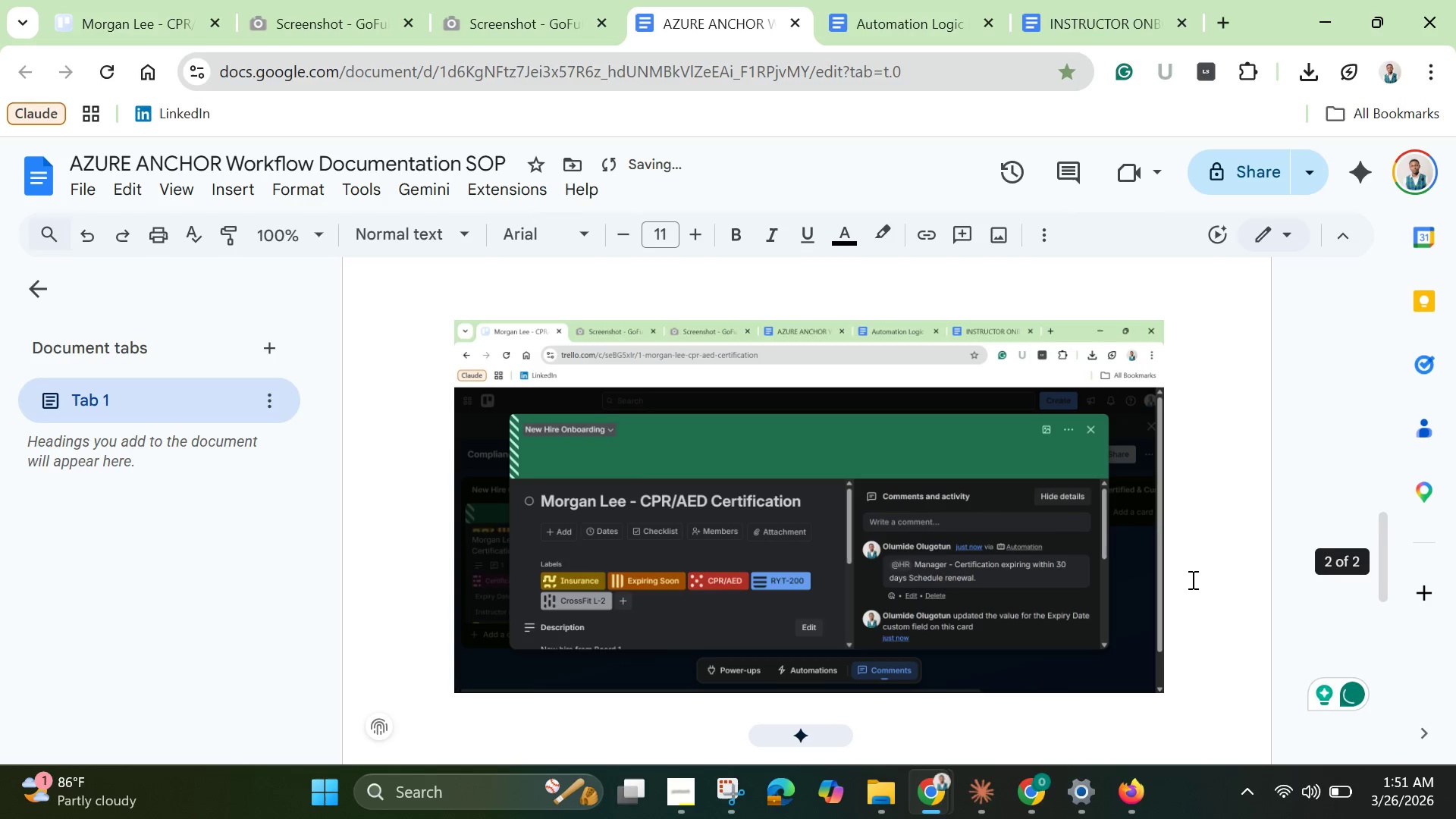 
key(Enter)
 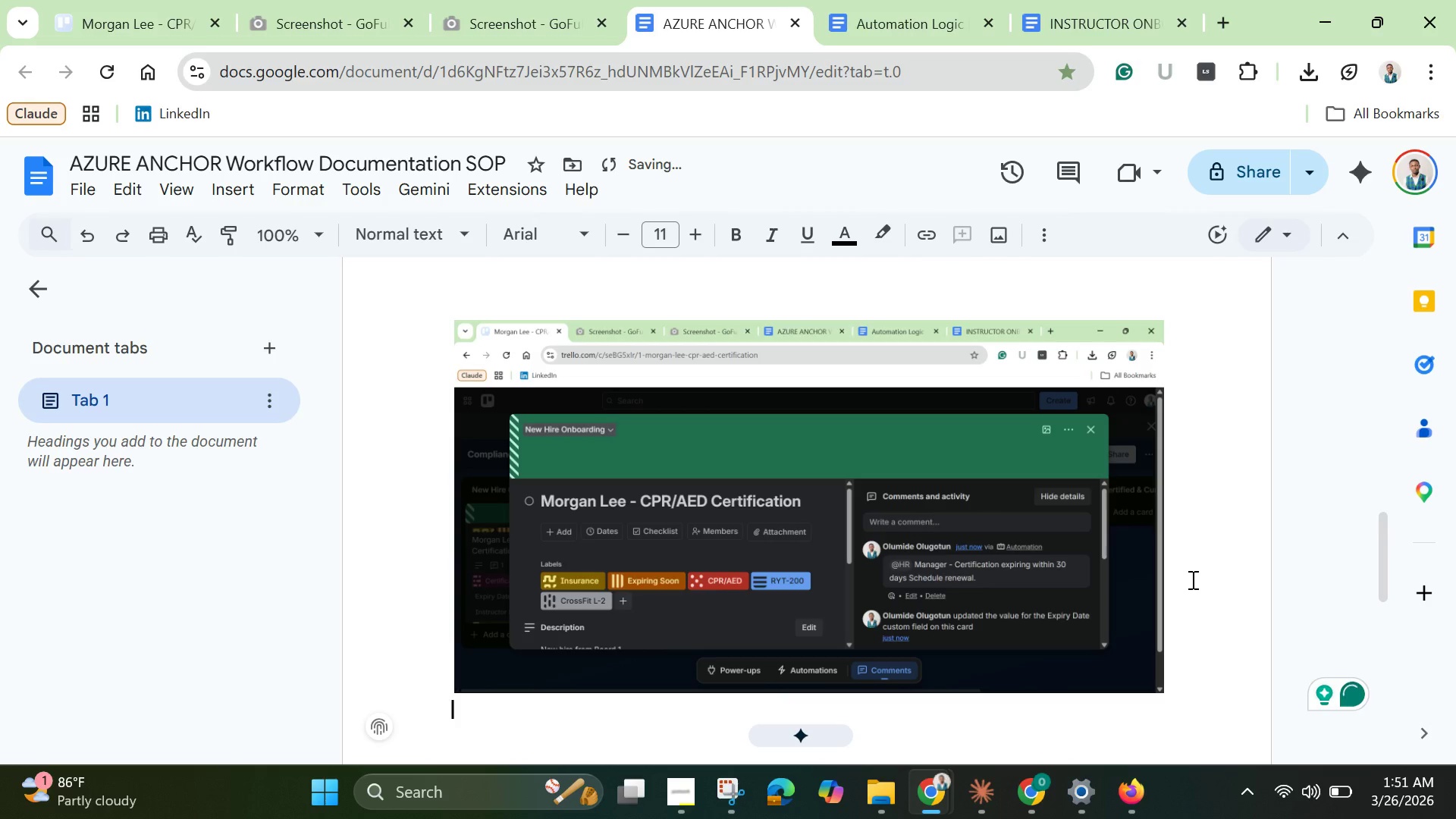 
key(Enter)
 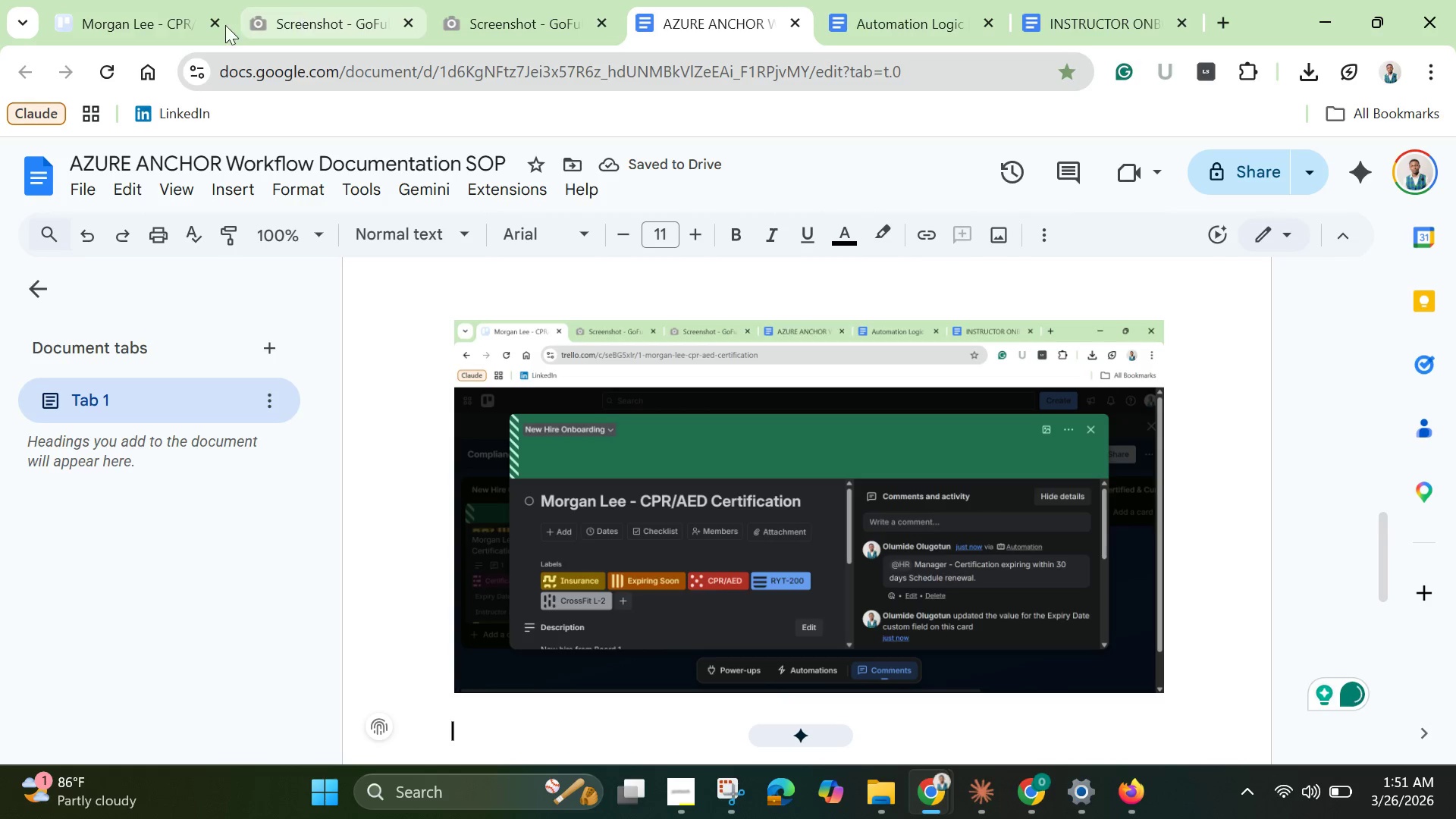 
left_click([77, 24])
 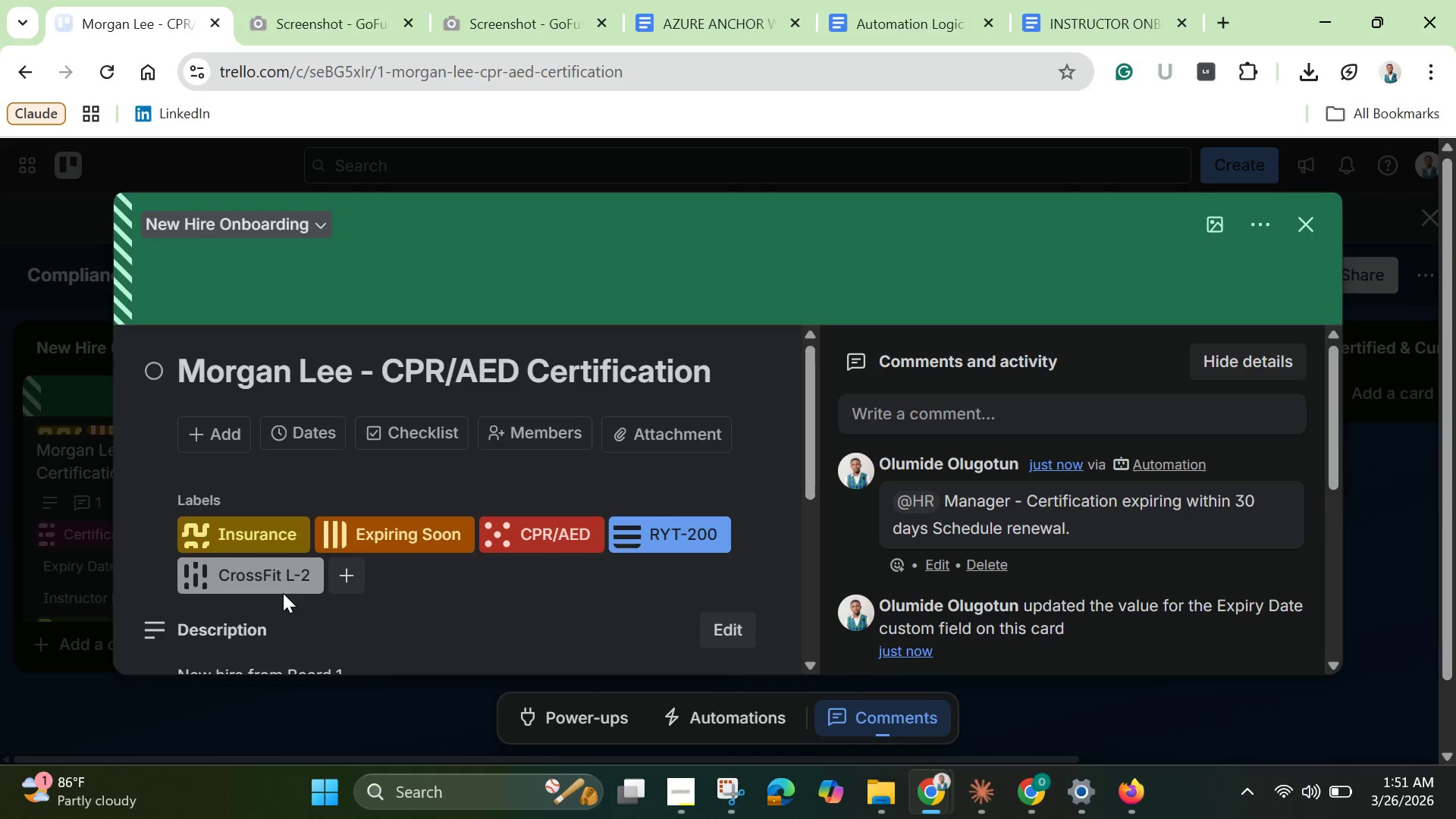 
scroll: coordinate [290, 589], scroll_direction: down, amount: 6.0
 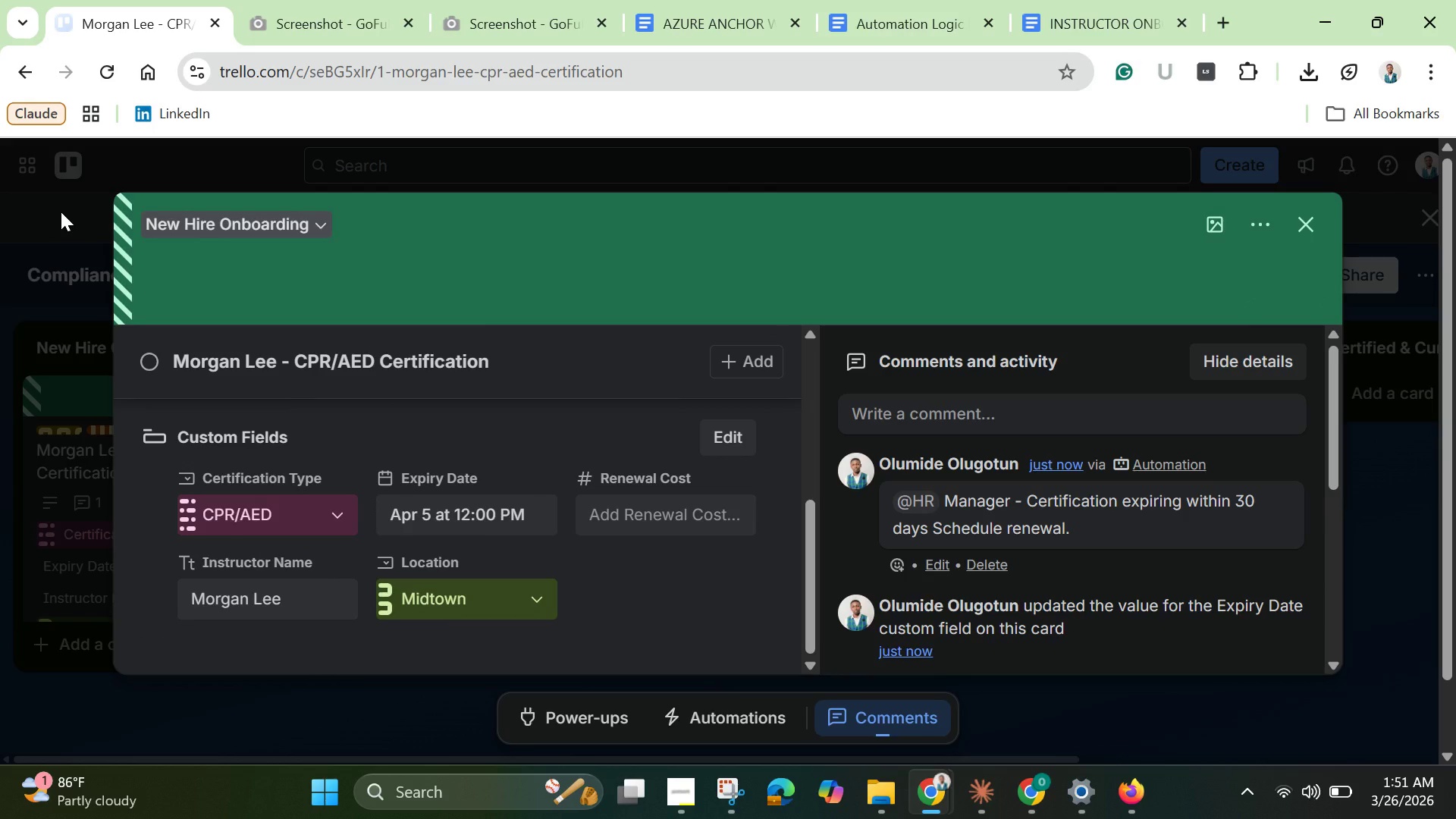 
wait(6.99)
 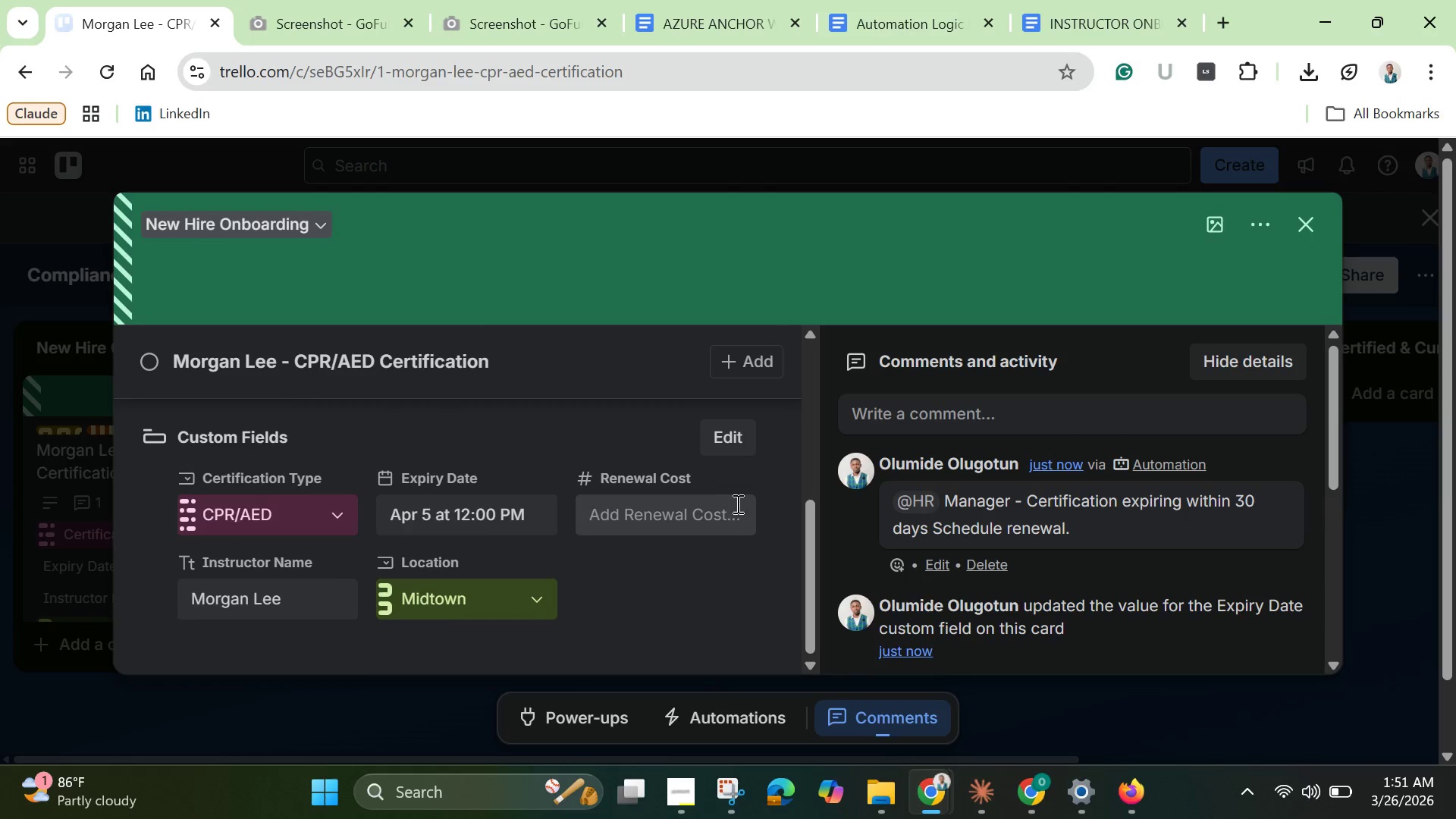 
left_click([679, 781])